 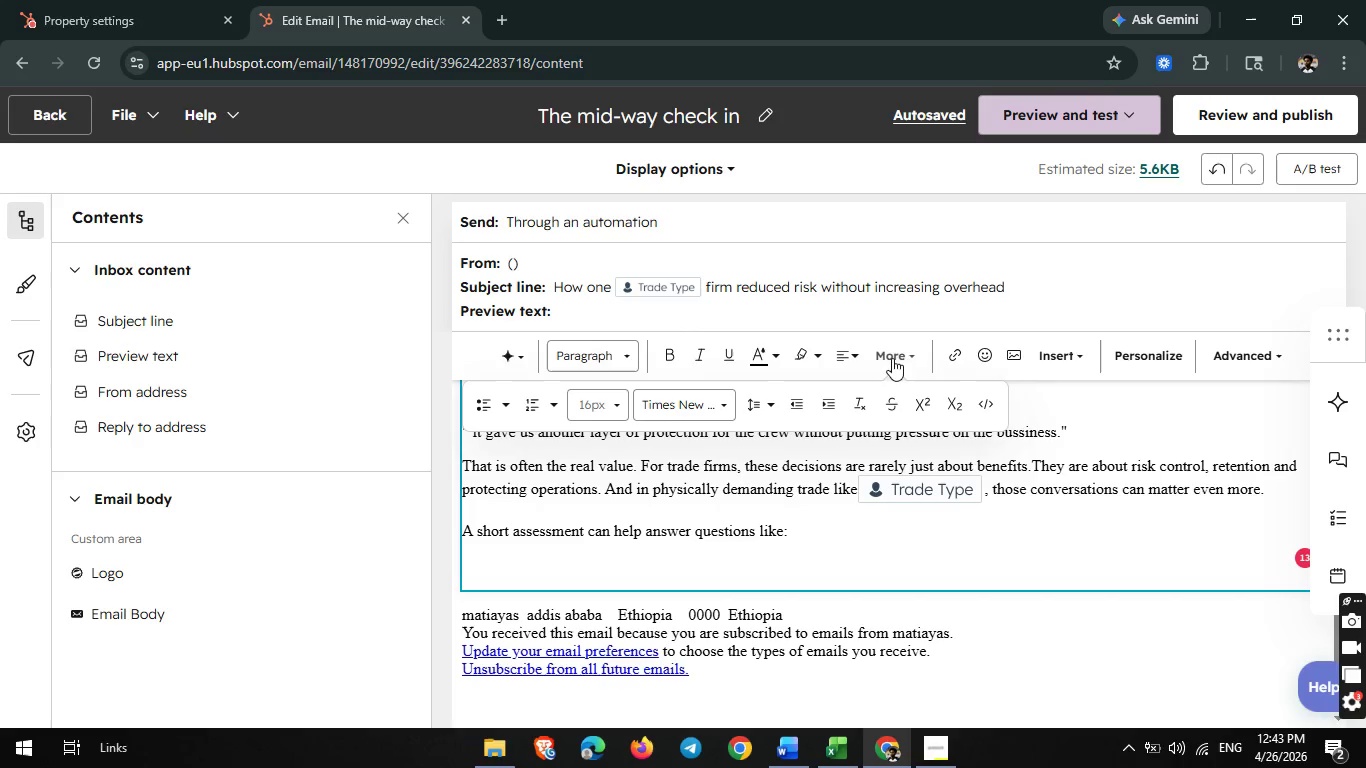 
left_click([486, 411])
 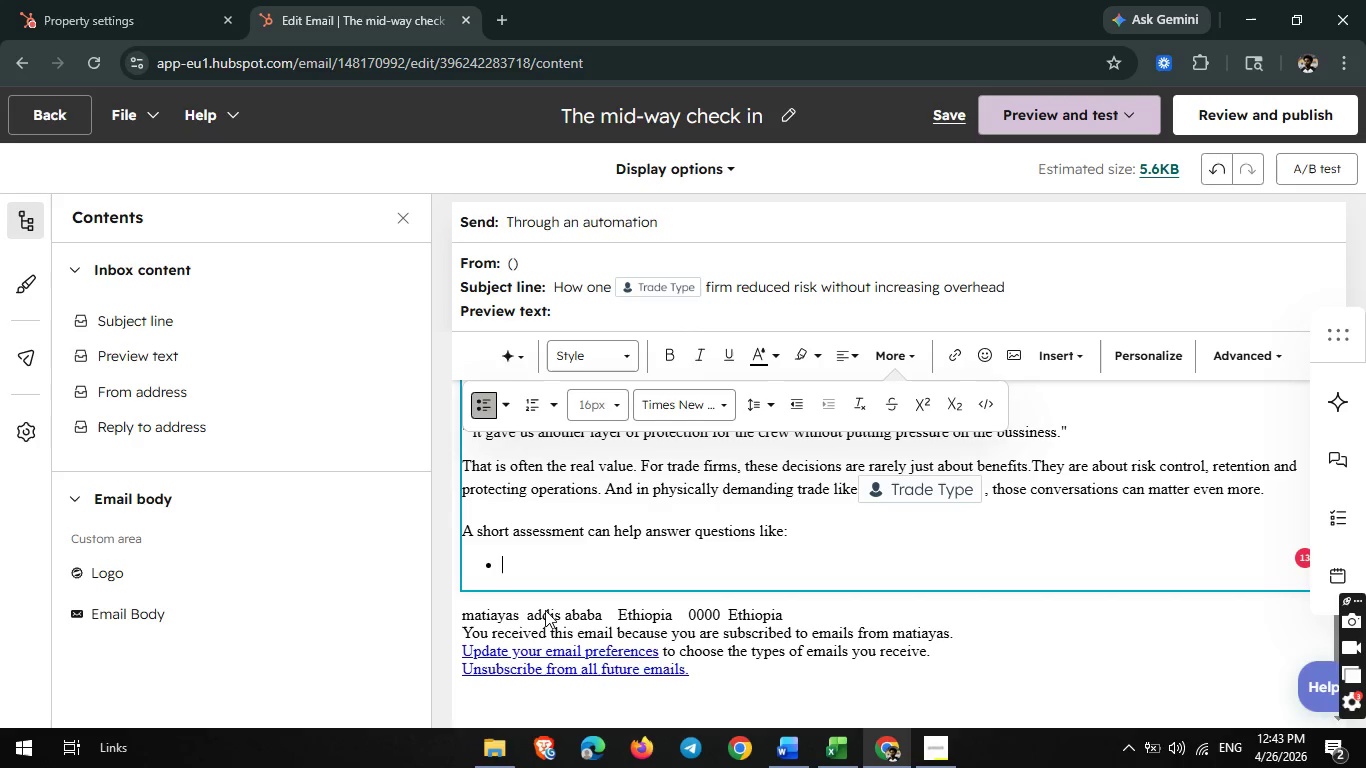 
type(Are there gaps in current protecton)
key(Backspace)
key(Backspace)
type(ions?)
 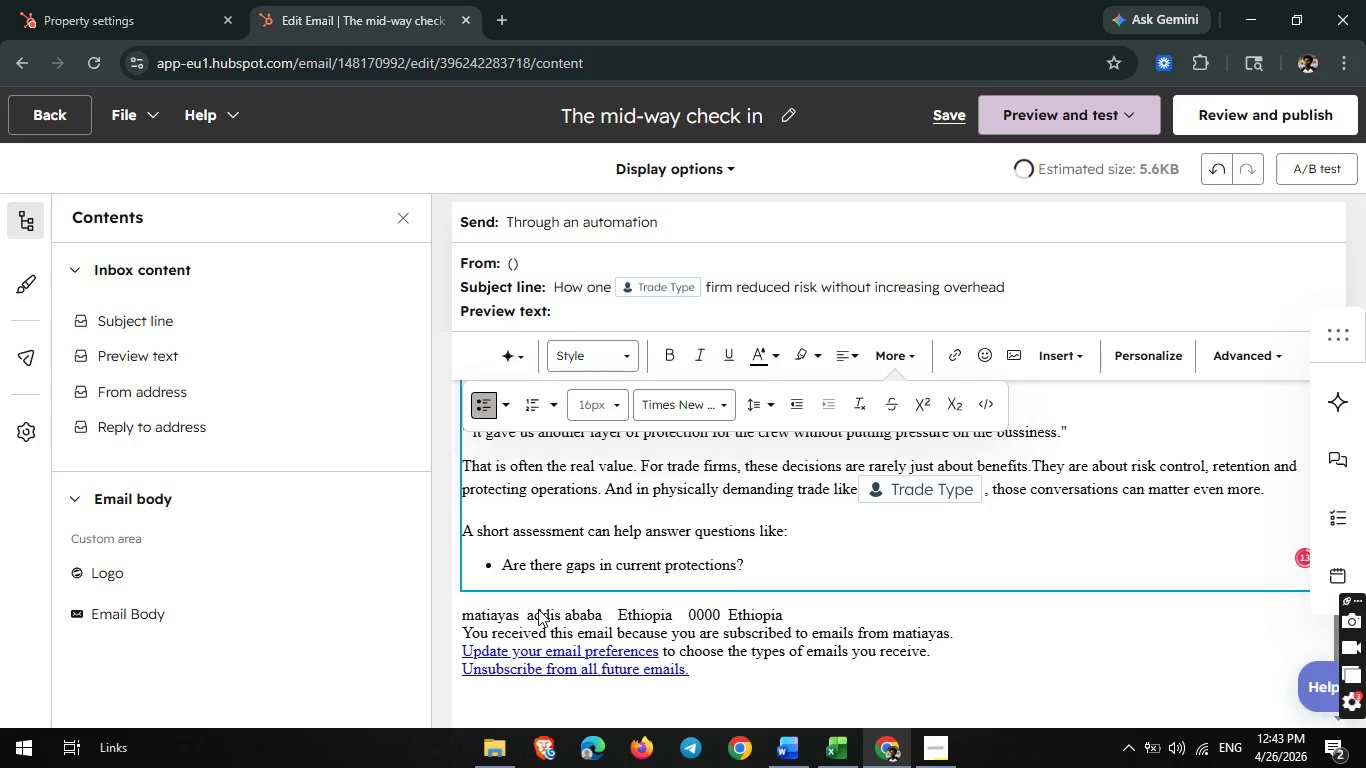 
key(Enter)
 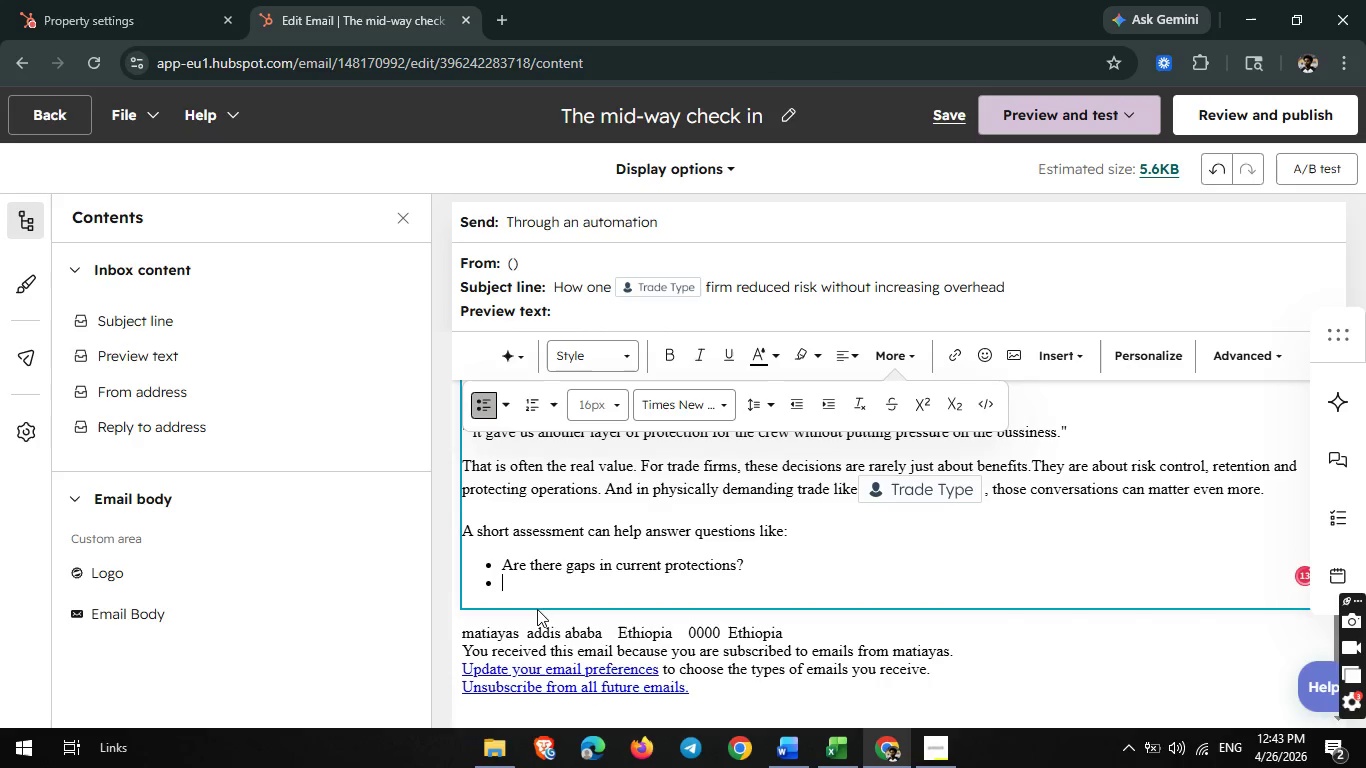 
type(Is theree)
key(Backspace)
type( hidden exposure worth addressing?)
 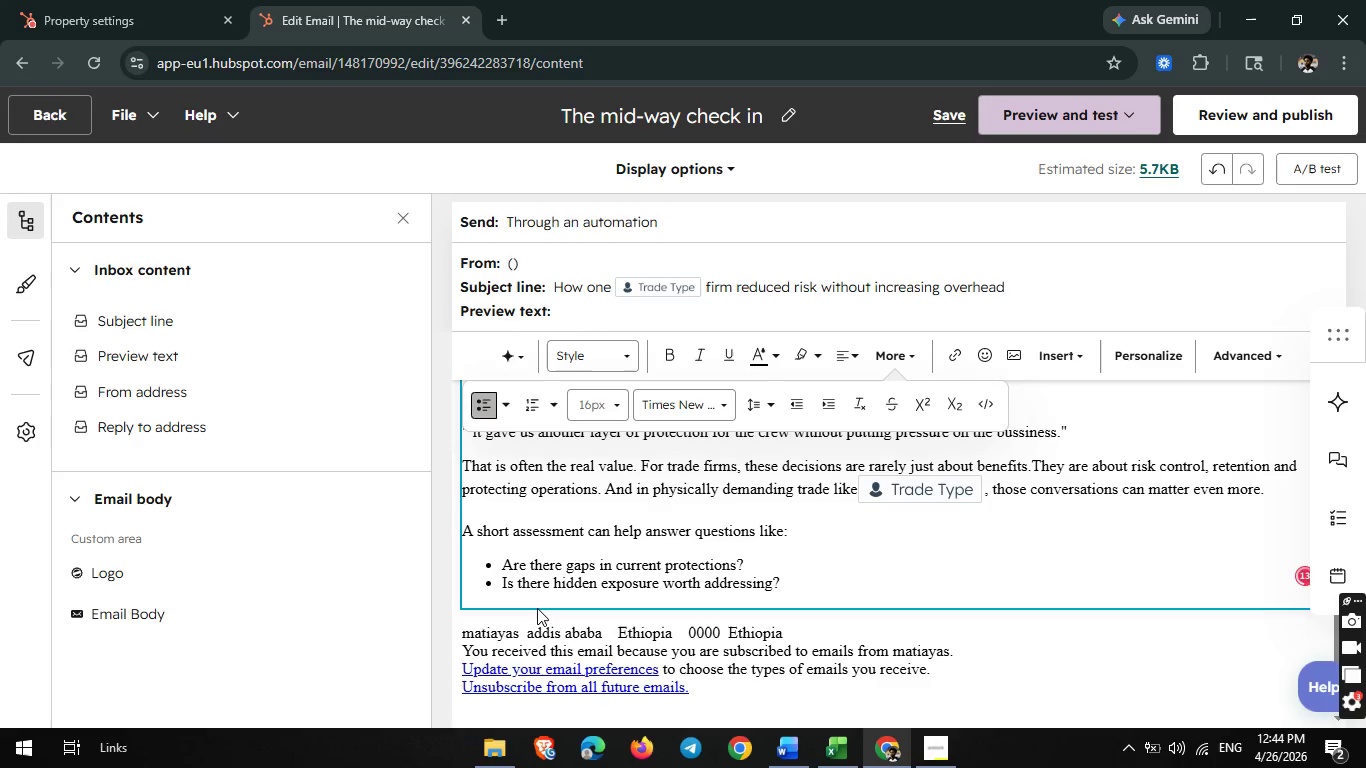 
key(Enter)
 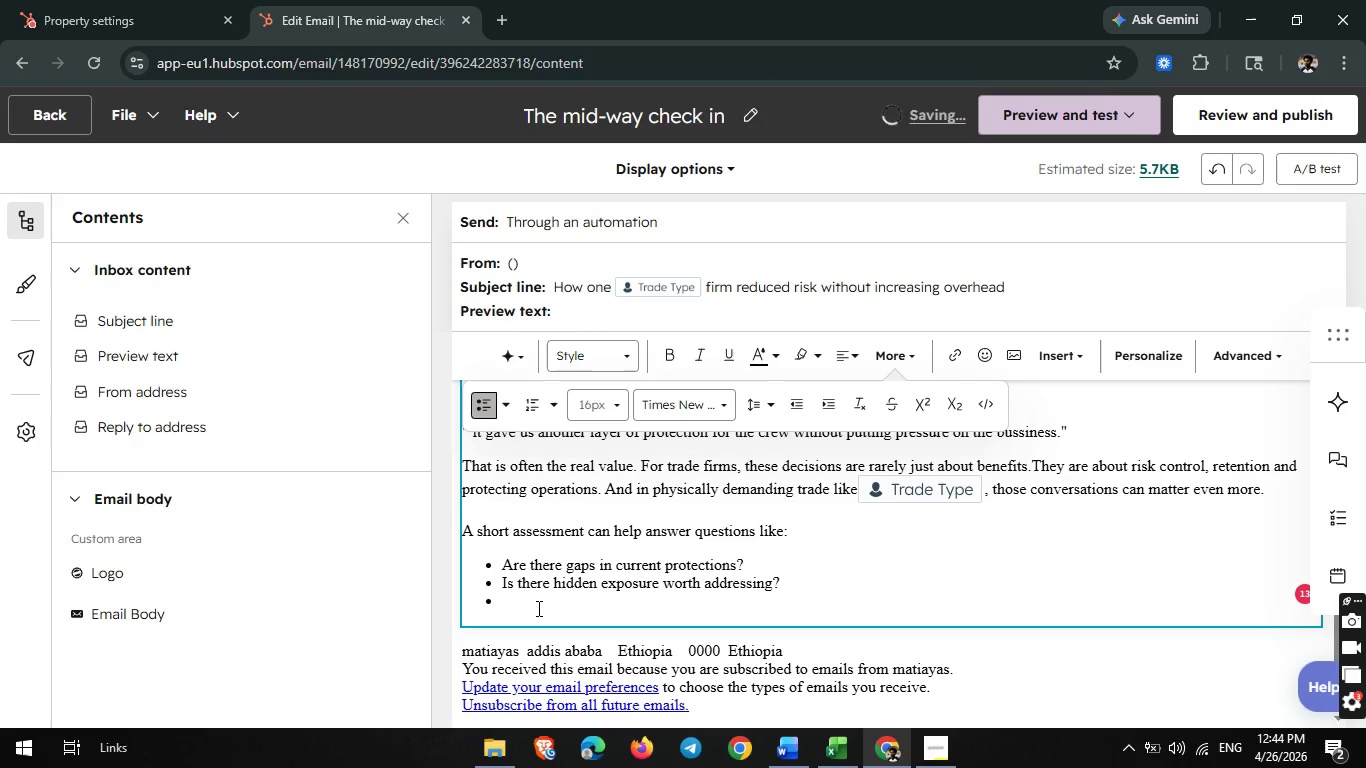 
type(Could supp)
 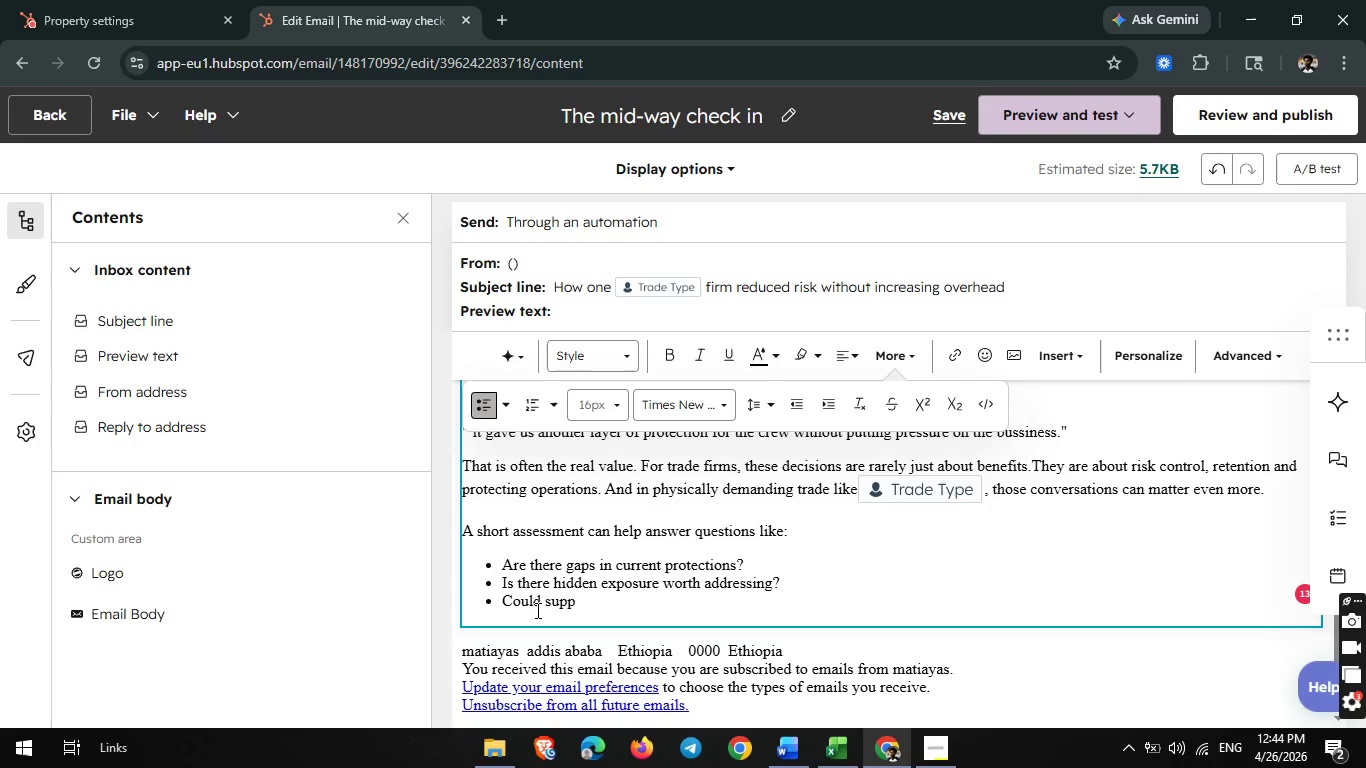 
key(L)
 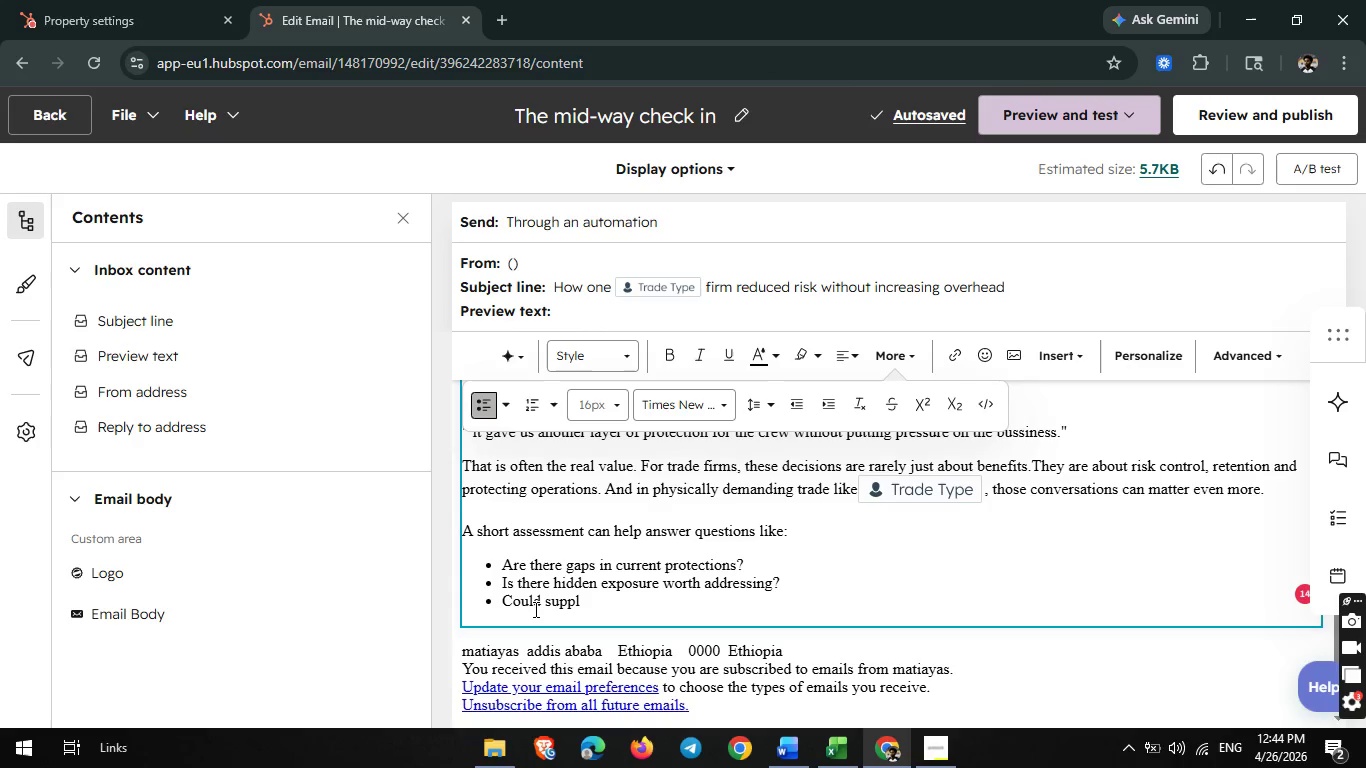 
wait(5.31)
 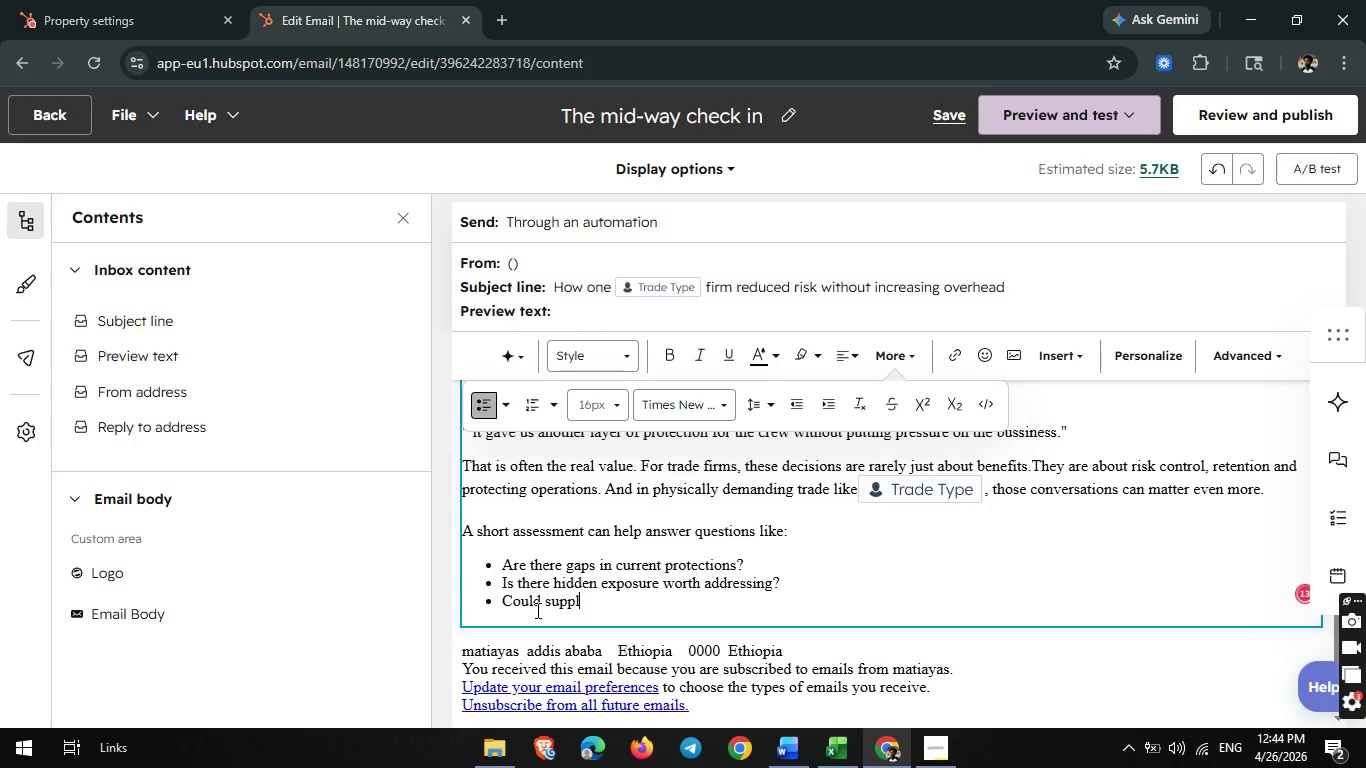 
type(emental options reduce pressure on the vus)
key(Backspace)
key(Backspace)
key(Backspace)
type(business?)
 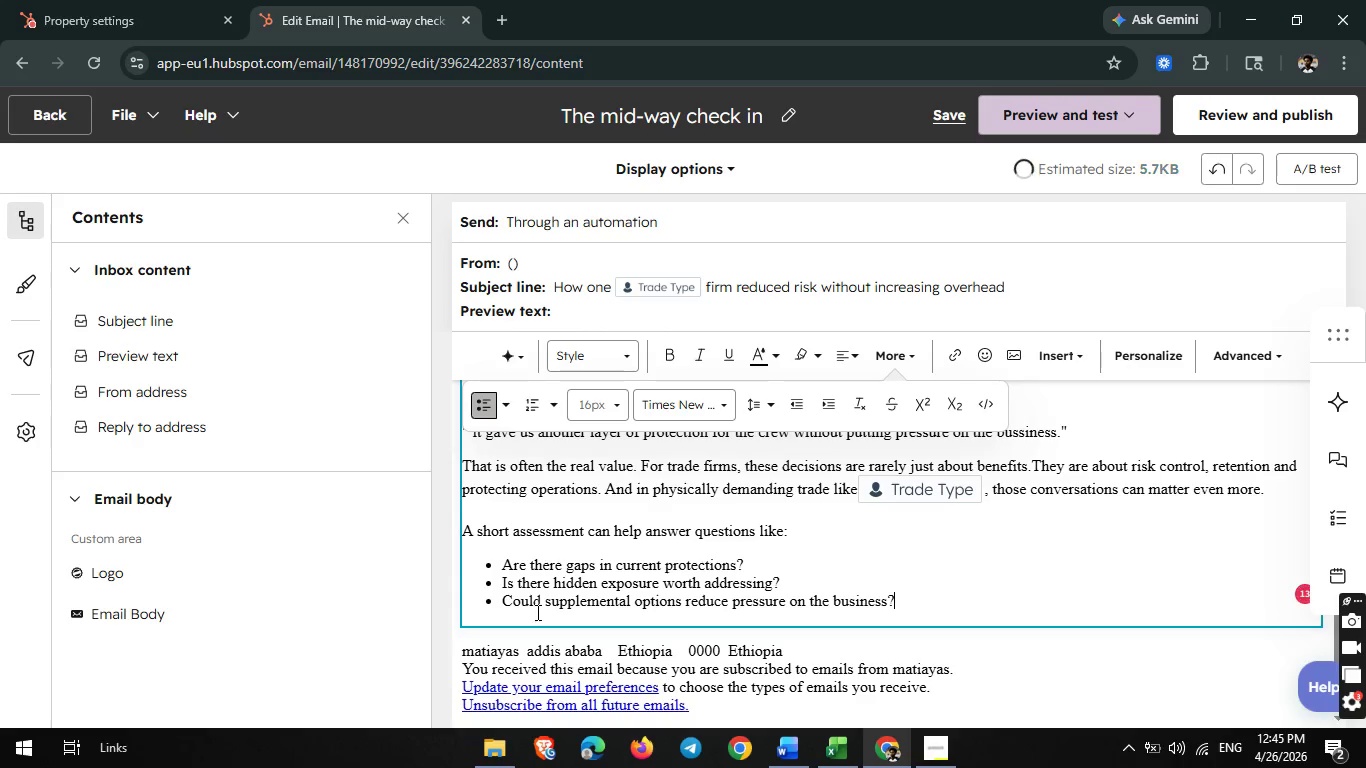 
key(Shift+Enter)
 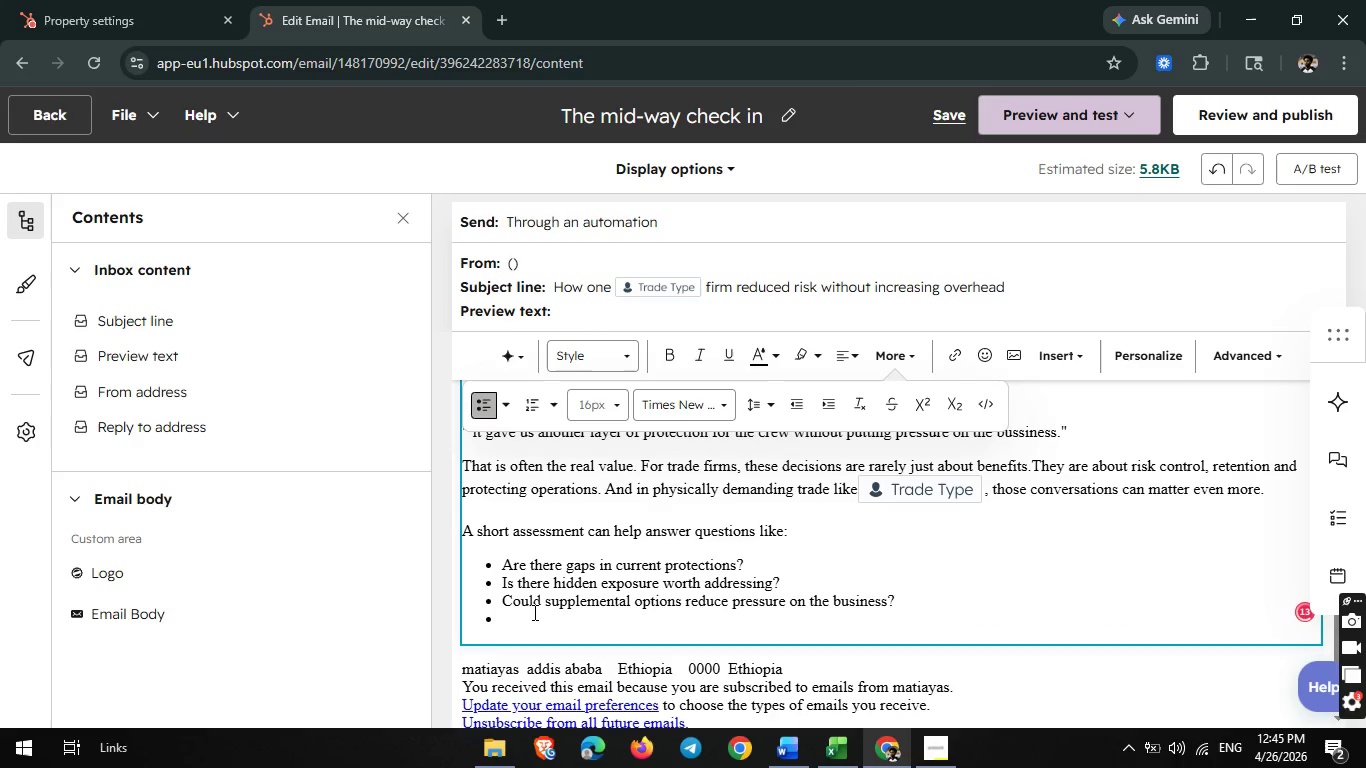 
type(Is you )
key(Backspace)
type(u current setup stronger than you thin?)
 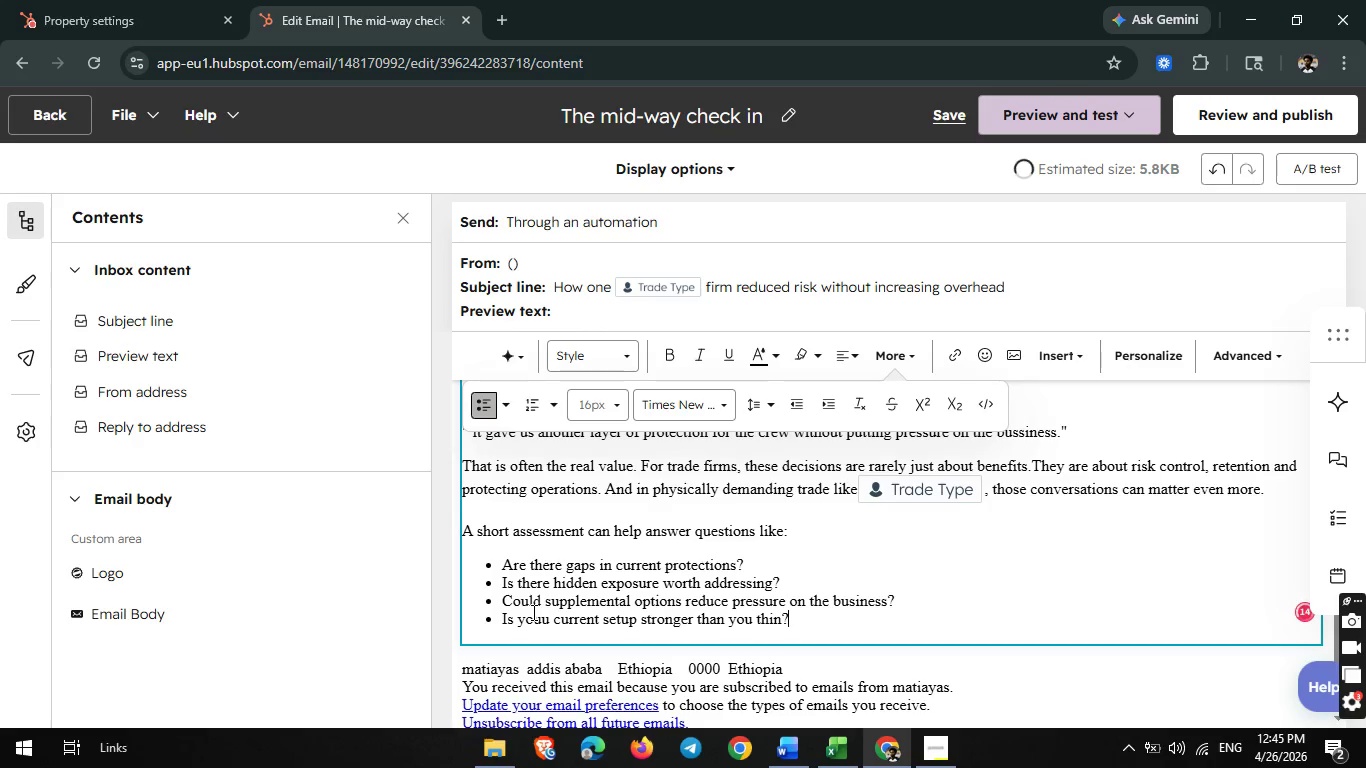 
key(Enter)
 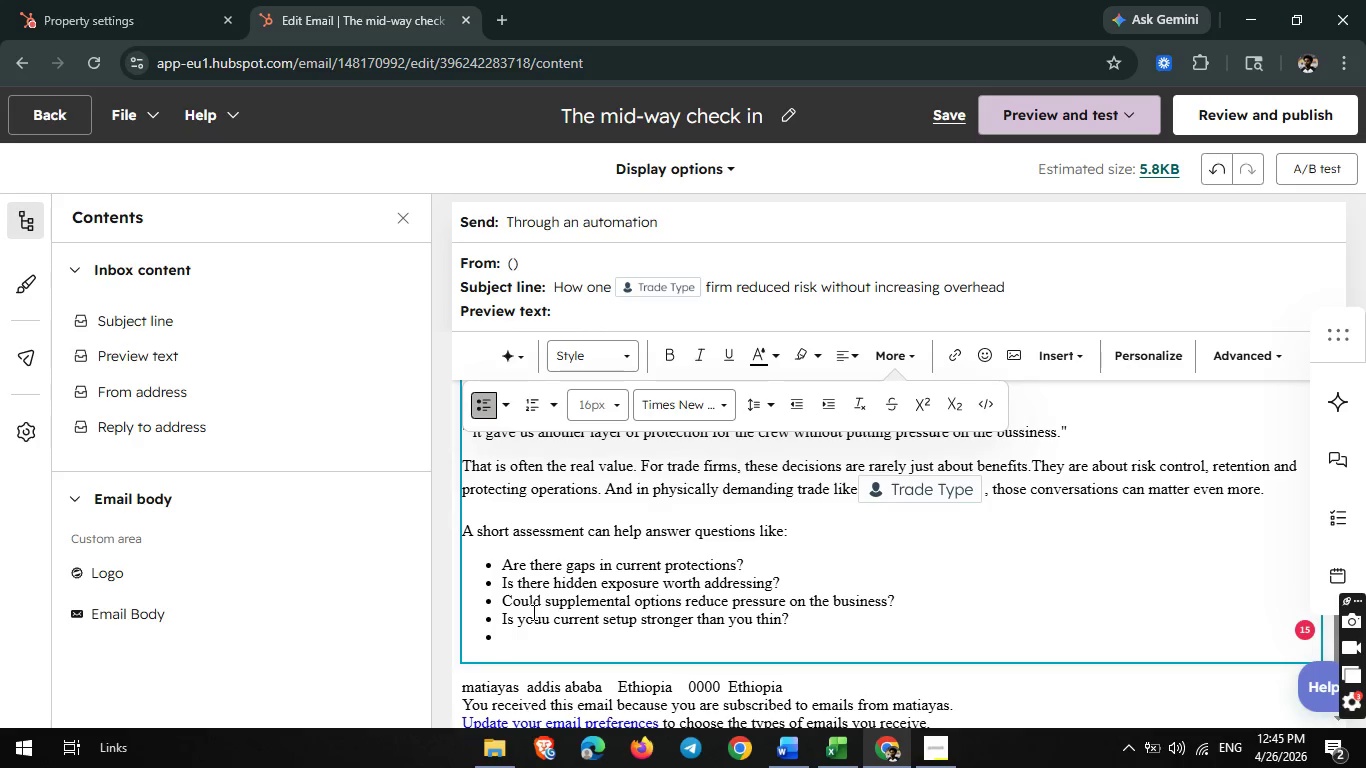 
key(Enter)
 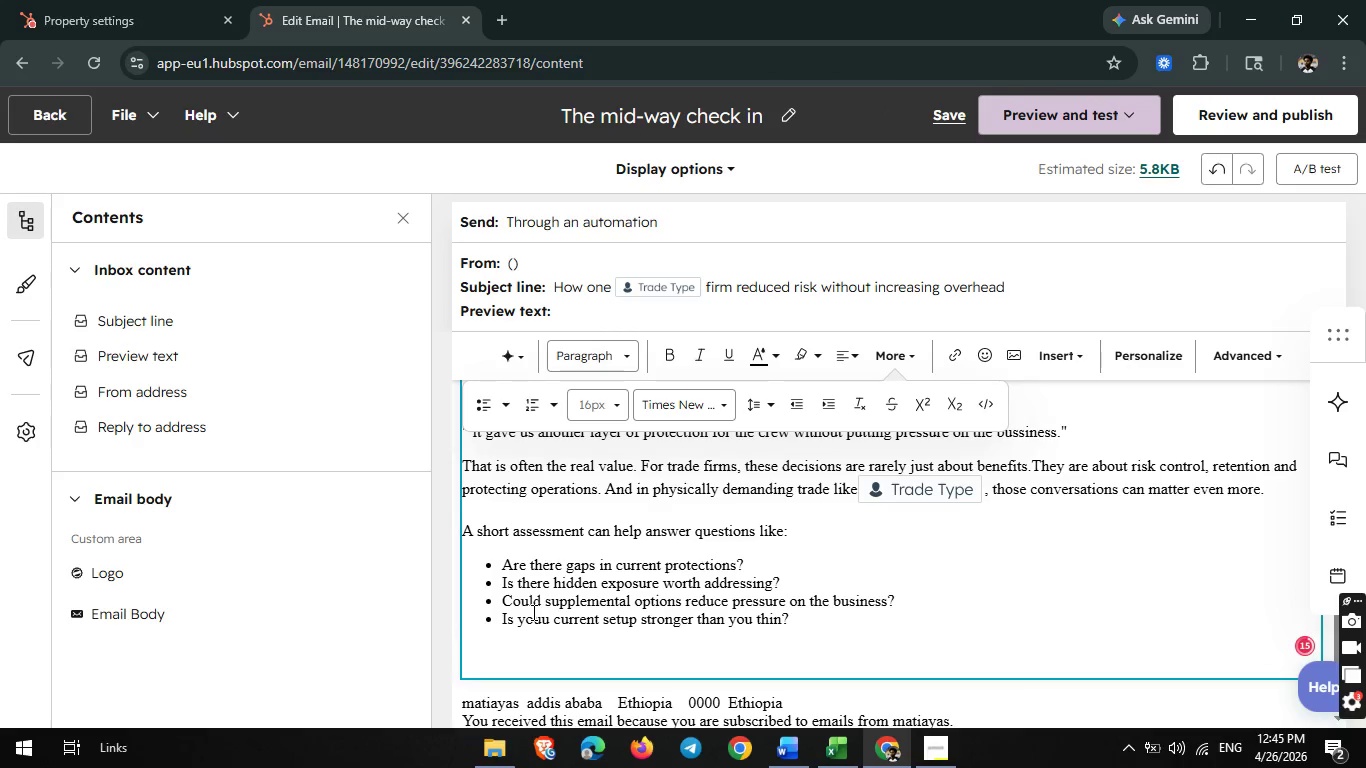 
type(Sometimes the answr)
key(Backspace)
type(r is )
 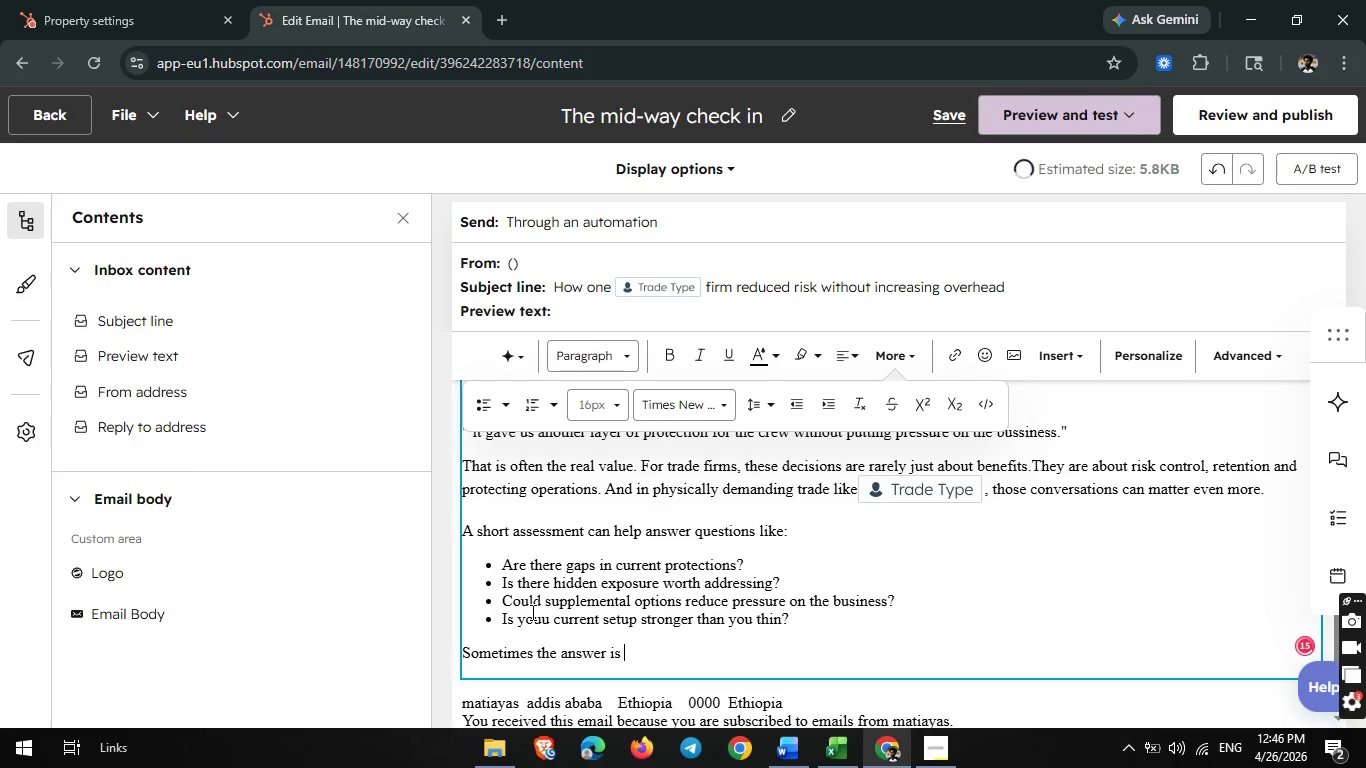 
wait(8.91)
 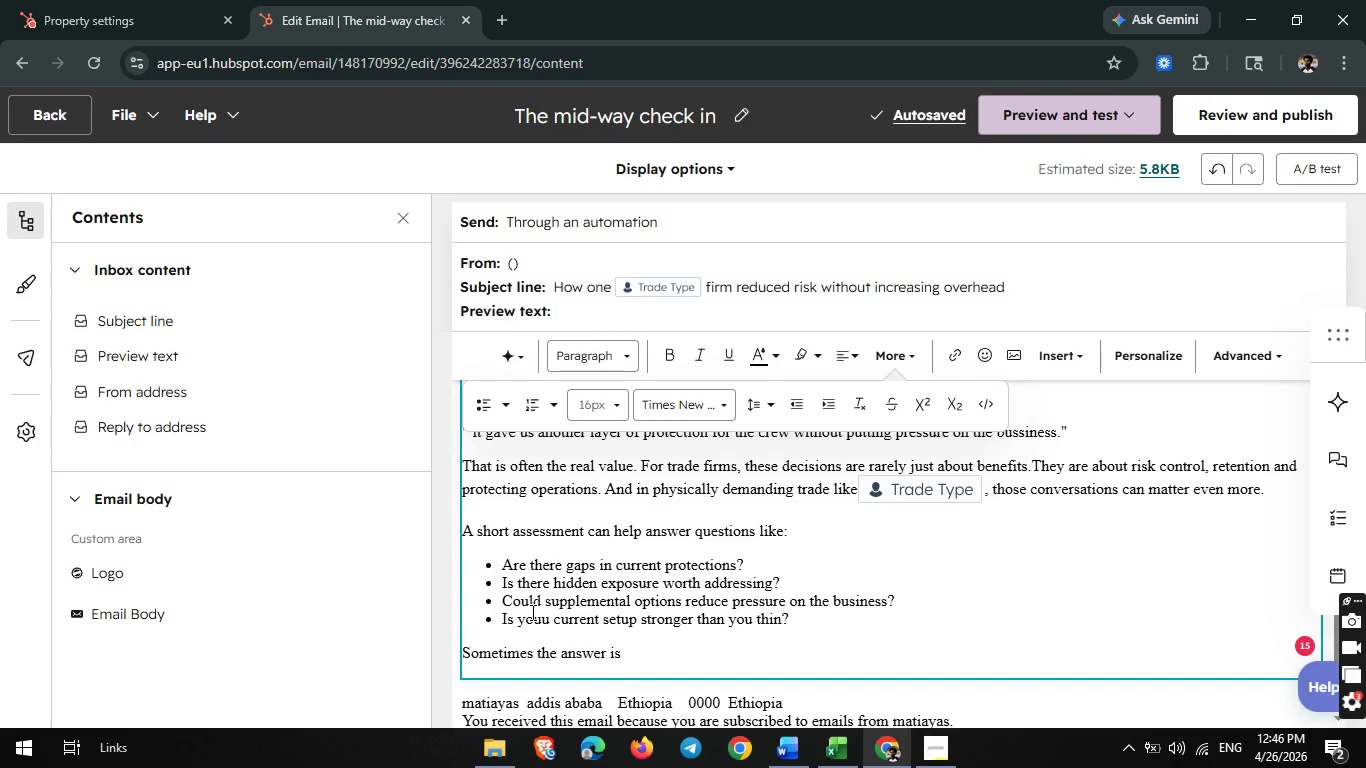 
key(Shift+Quote)
 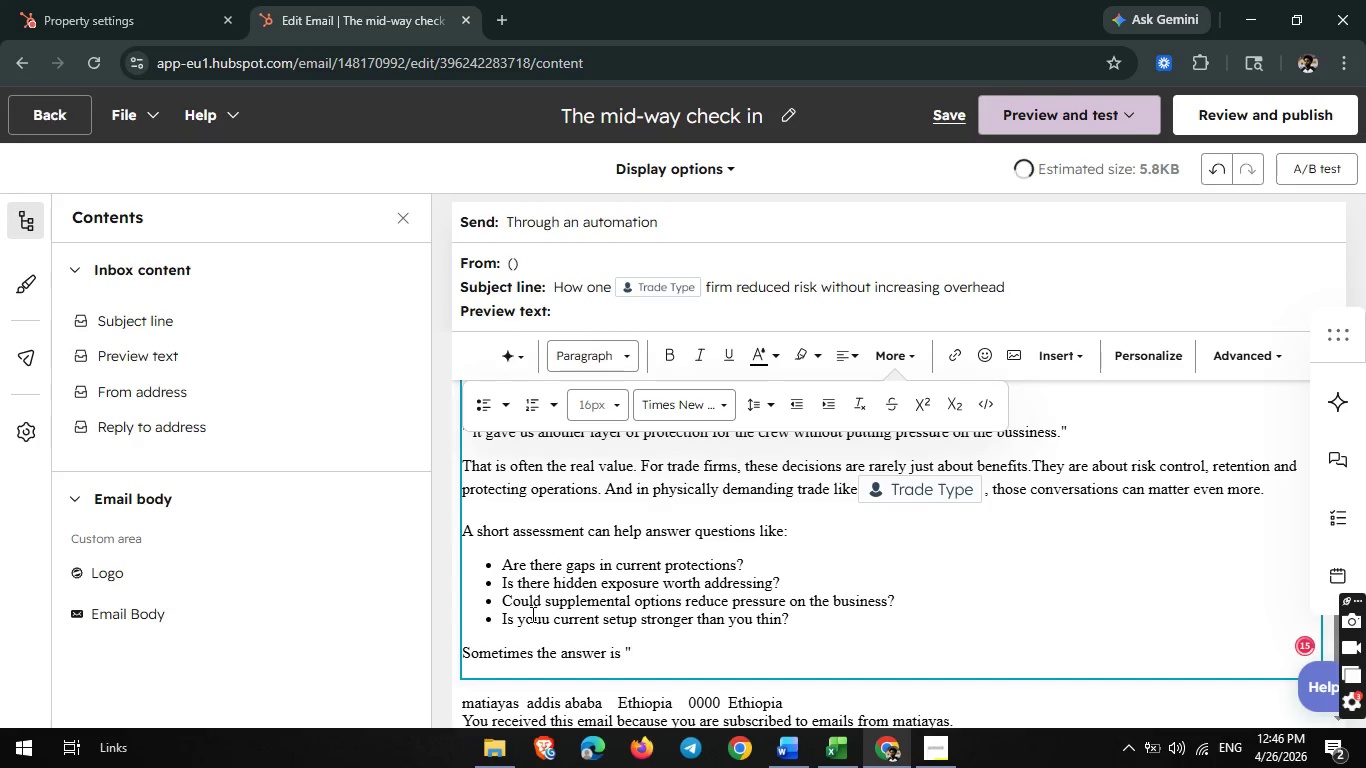 
key(Space)
 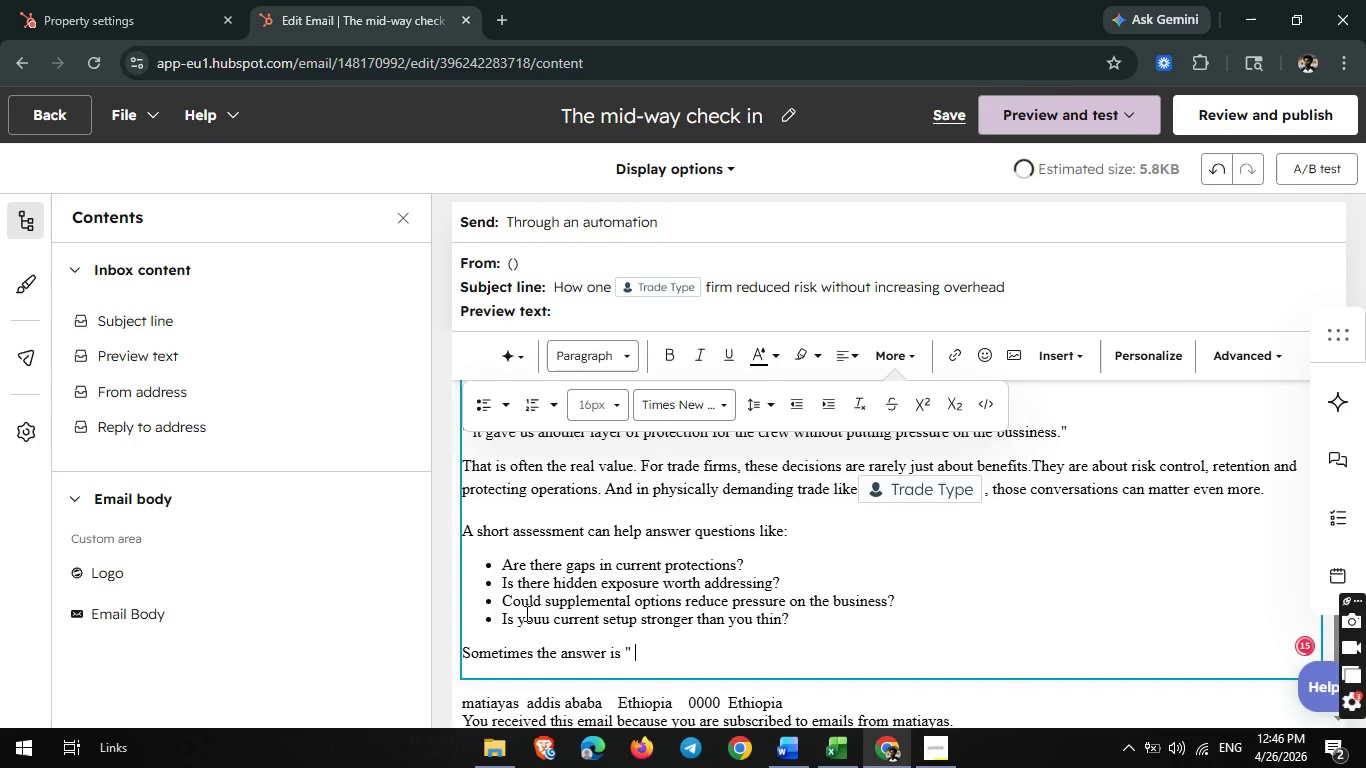 
type(you're ready i )
key(Backspace)
key(Backspace)
type(n a)
key(Backspace)
key(Backspace)
key(Backspace)
type(in a good place.")
 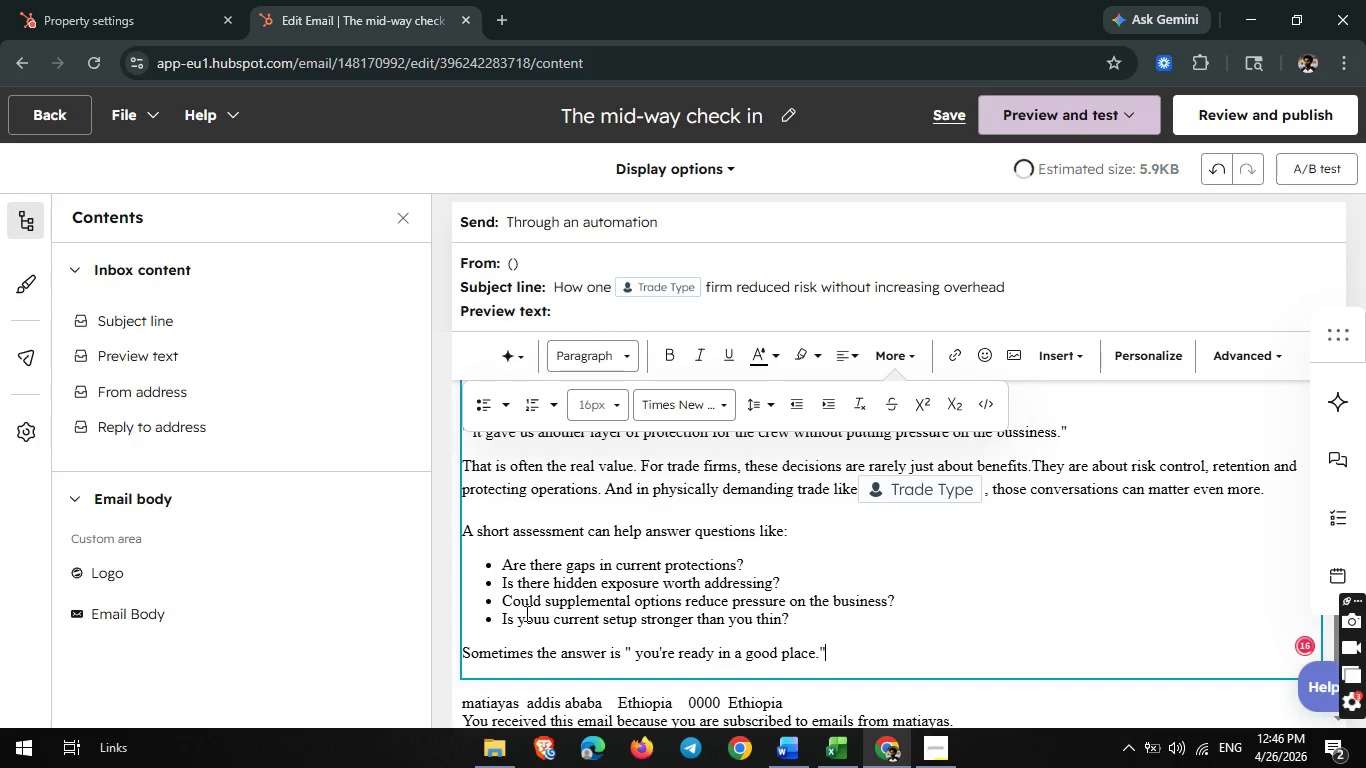 
key(Enter)
 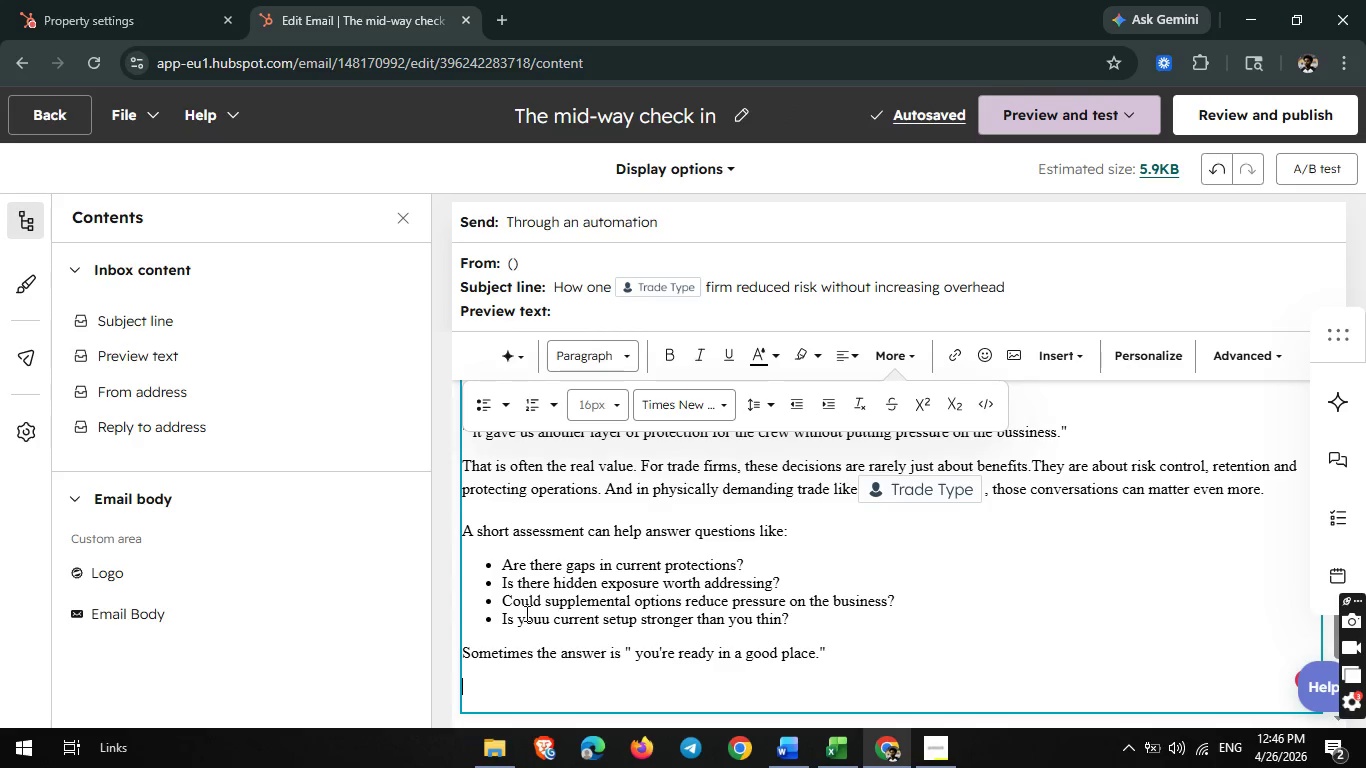 
wait(7.58)
 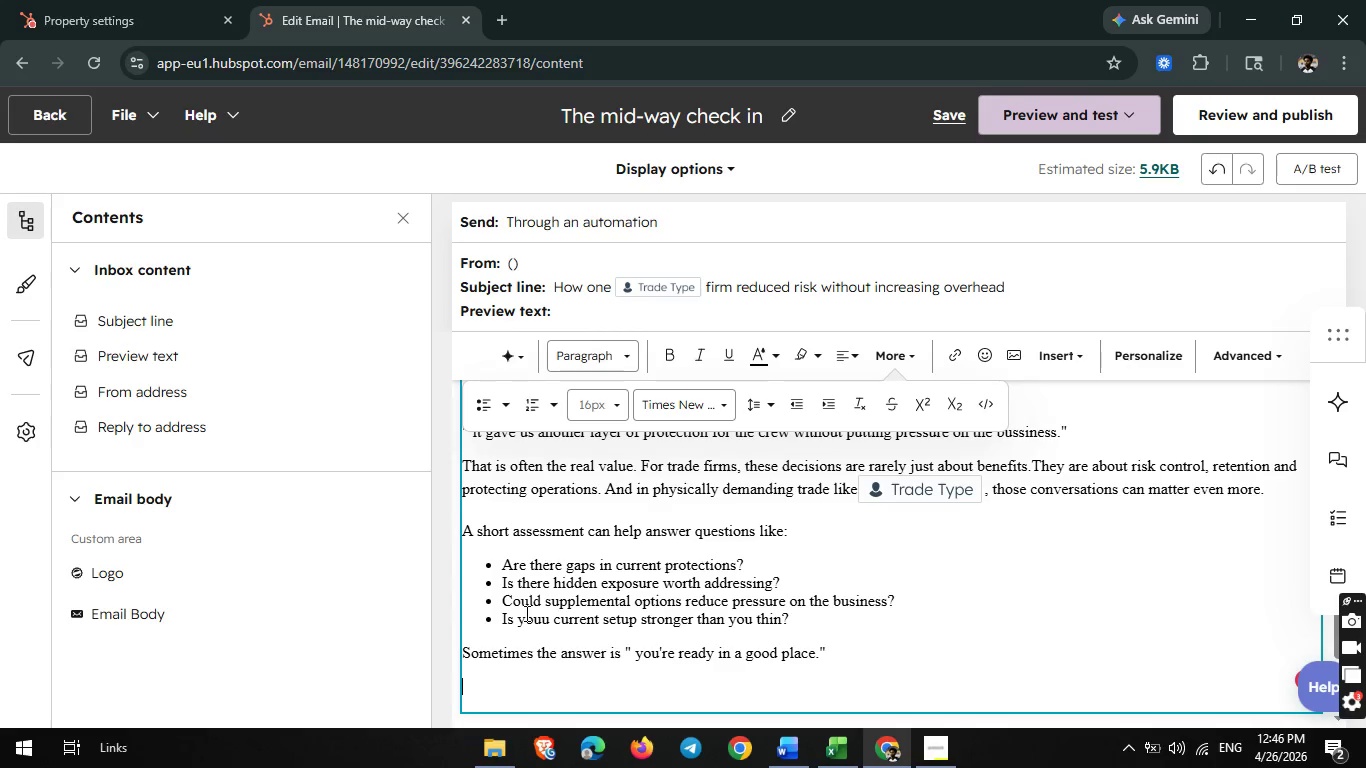 
left_click([839, 647])
 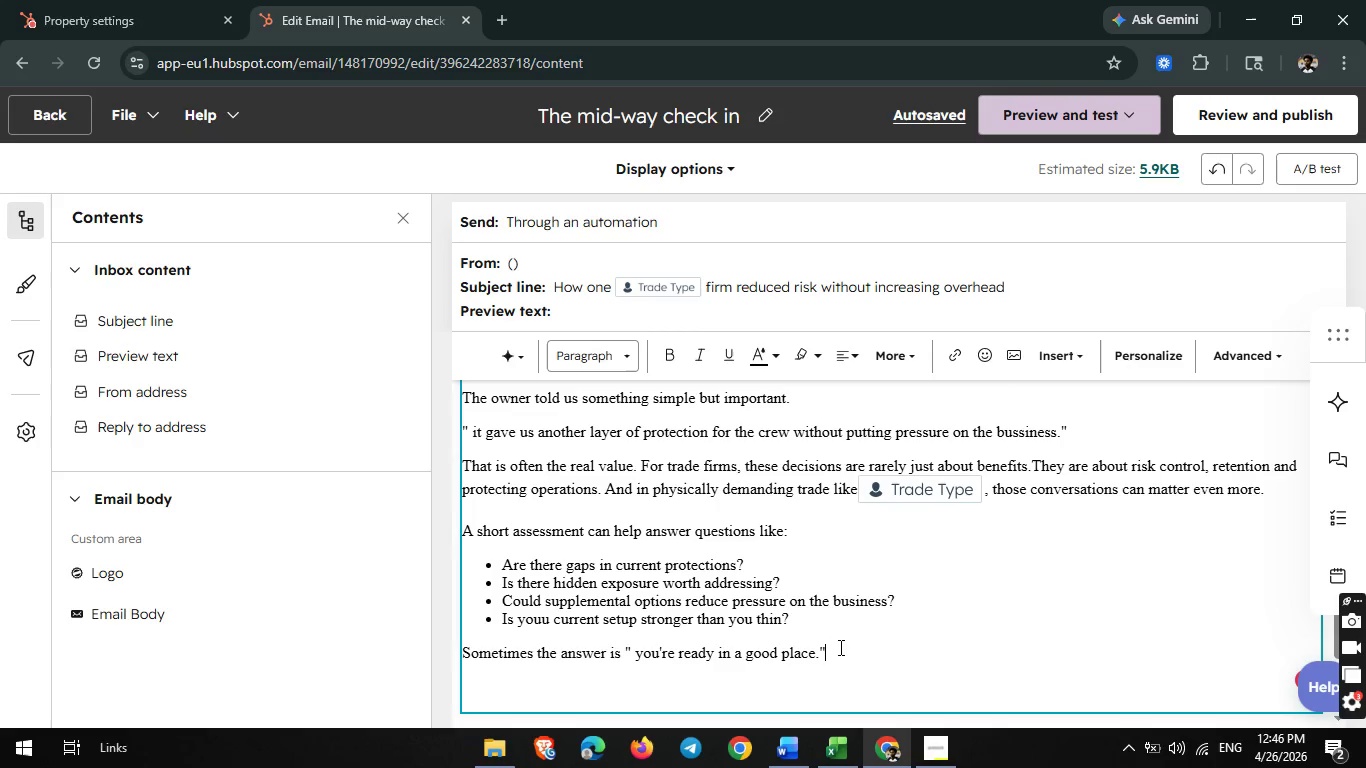 
type( sometimes)
 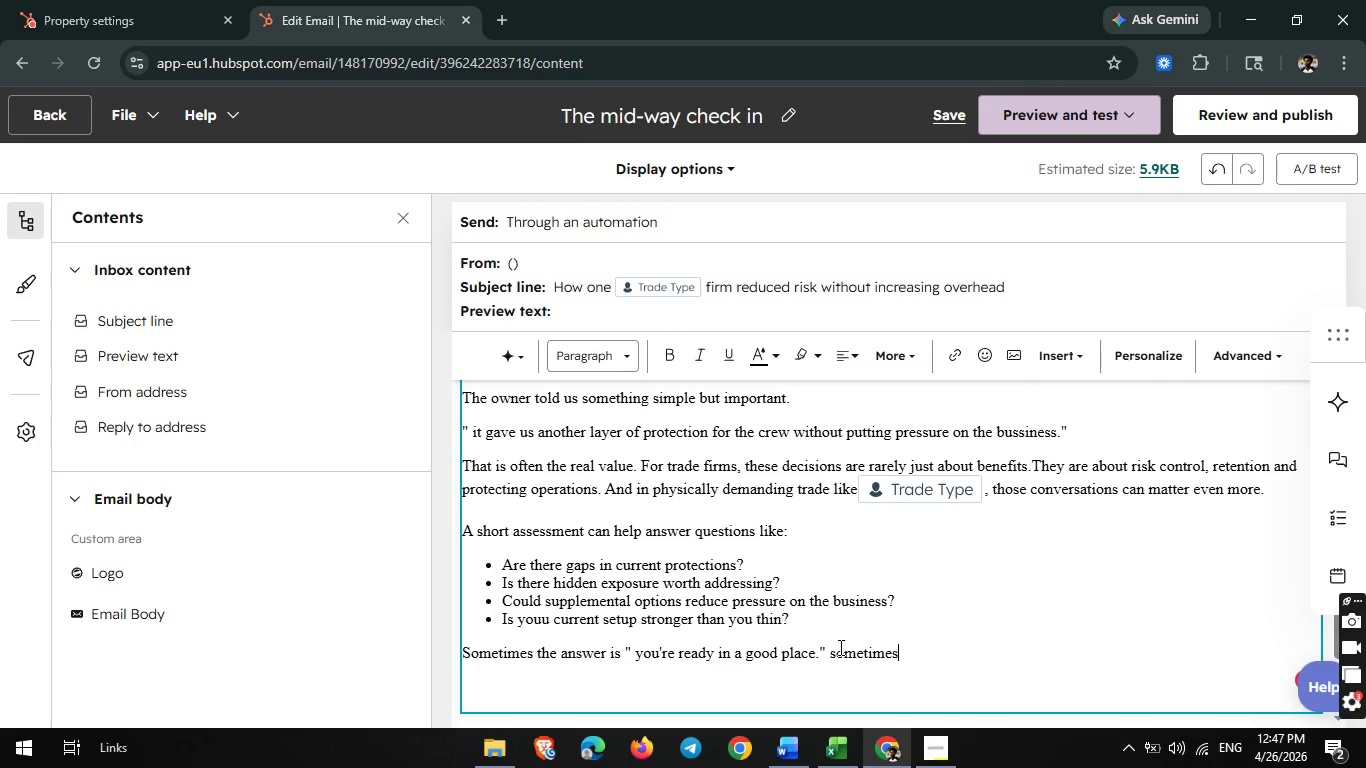 
wait(8.16)
 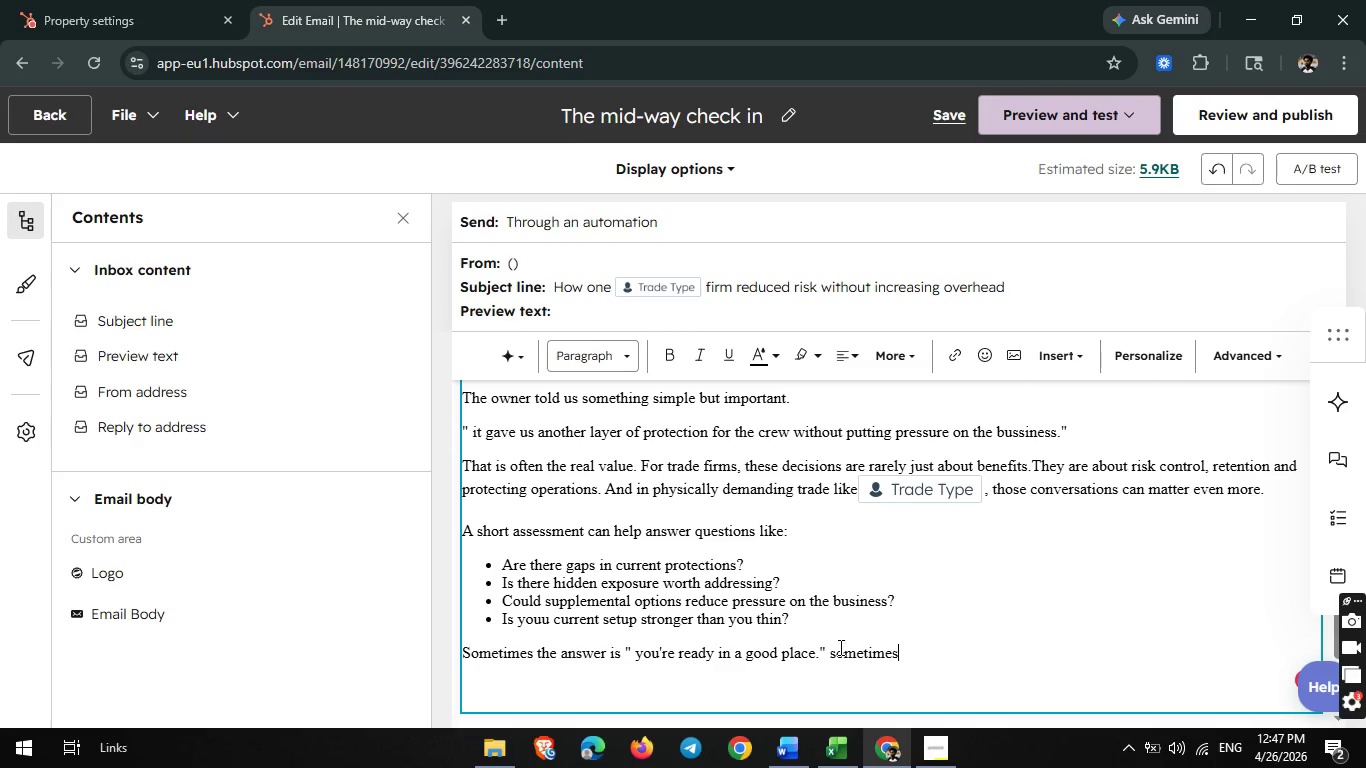 
type( there are opportunities worth exploring)
 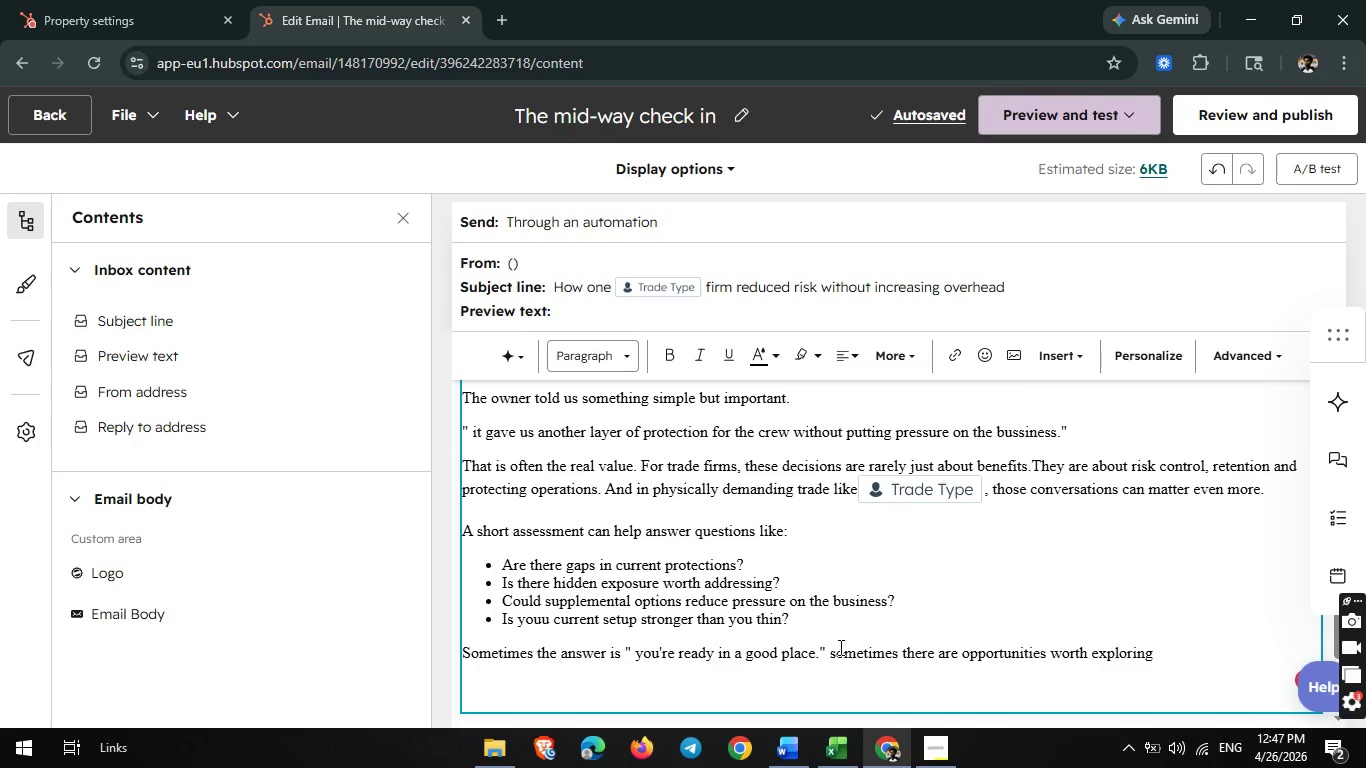 
type(. Either e)
key(Backspace)
type(way )
 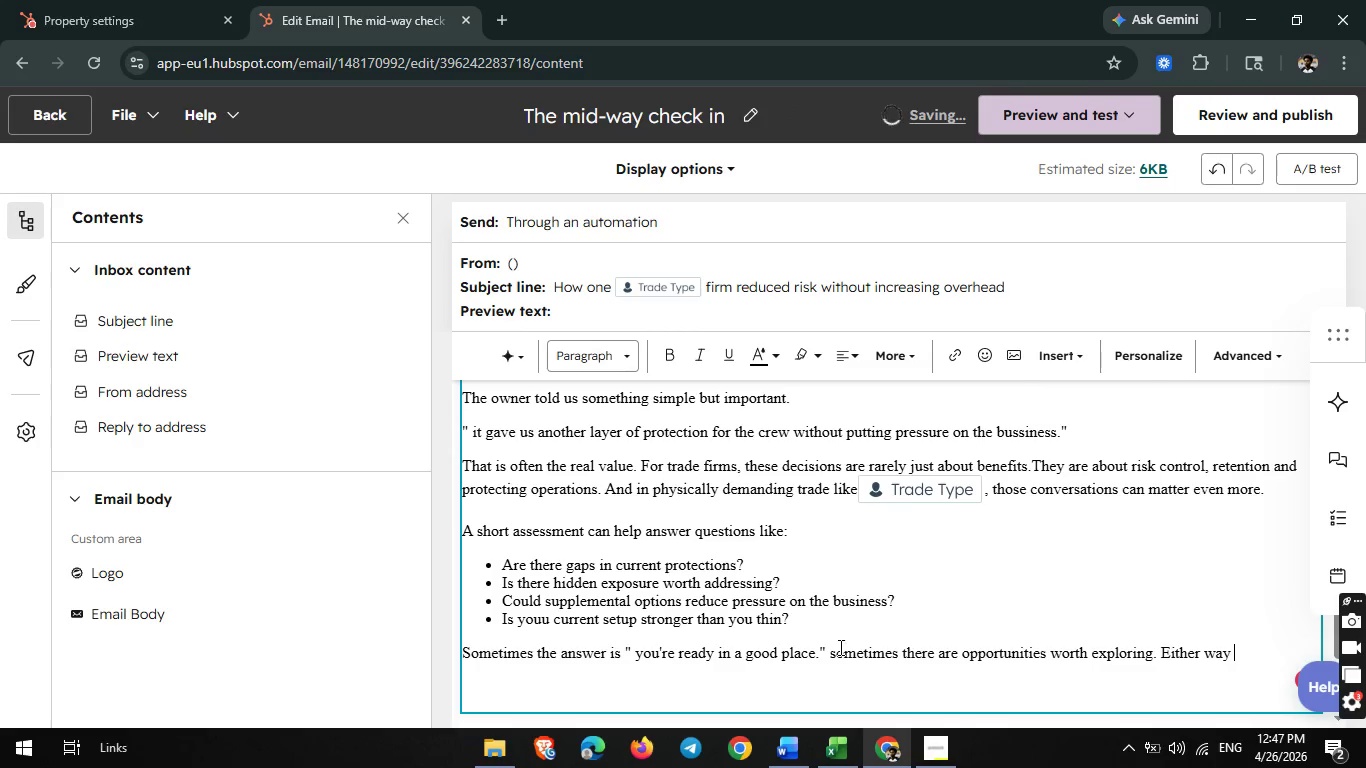 
type(,)
key(Backspace)
key(Backspace)
type(, the converstions)
key(Backspace)
 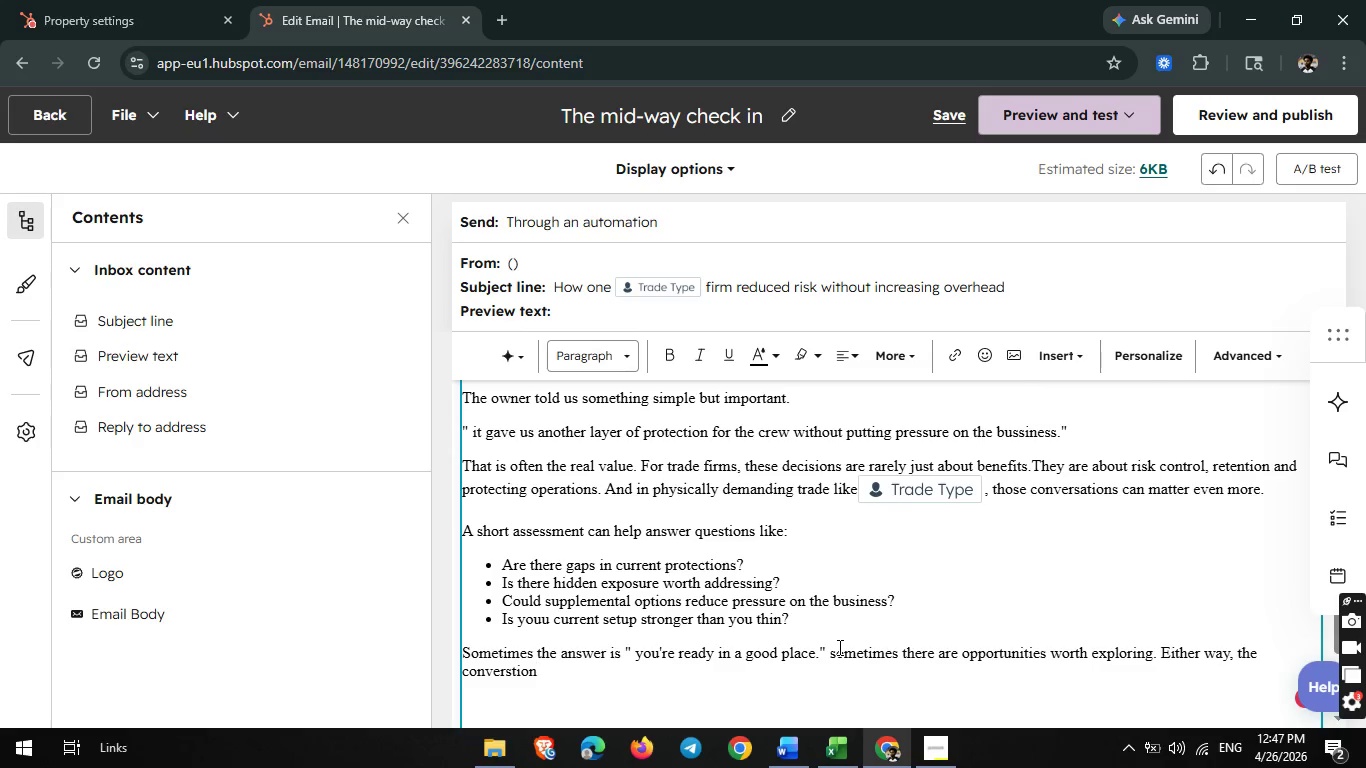 
type( tends to )
 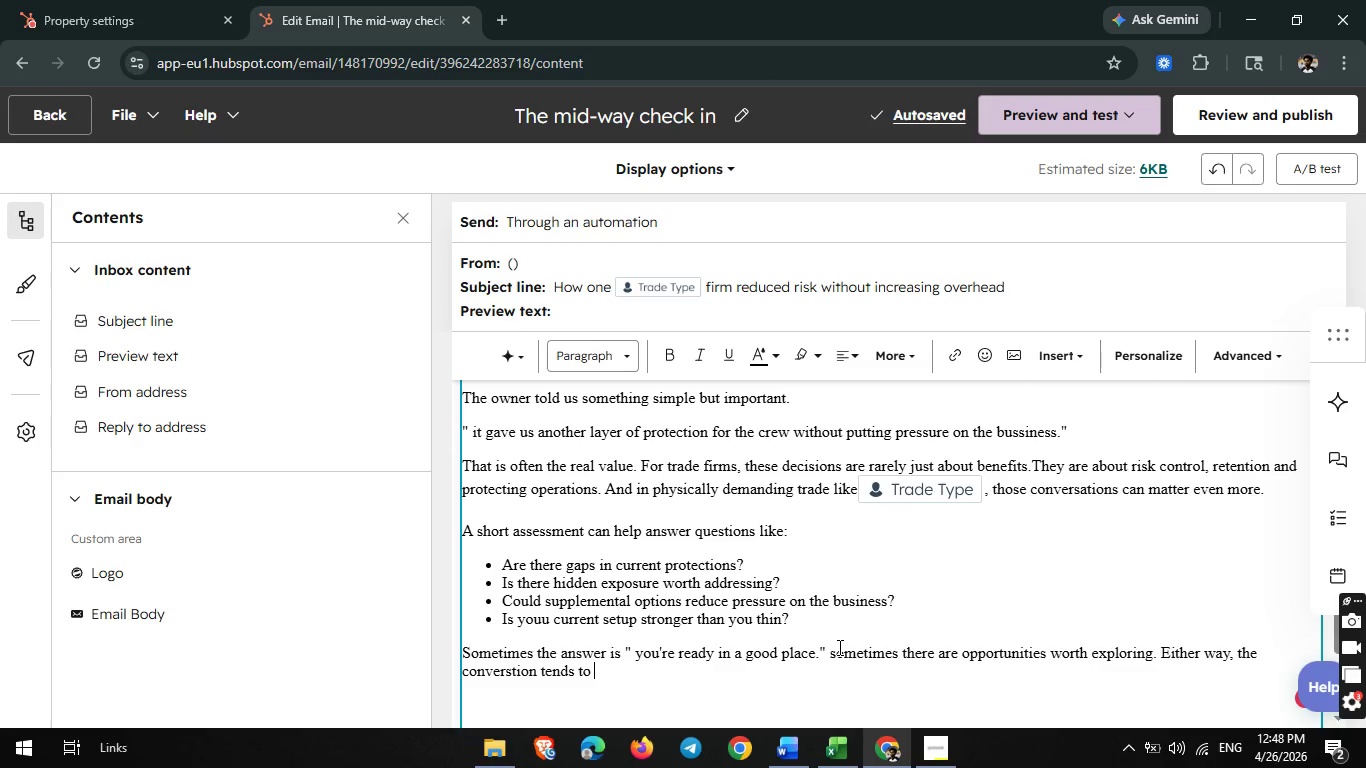 
wait(5.84)
 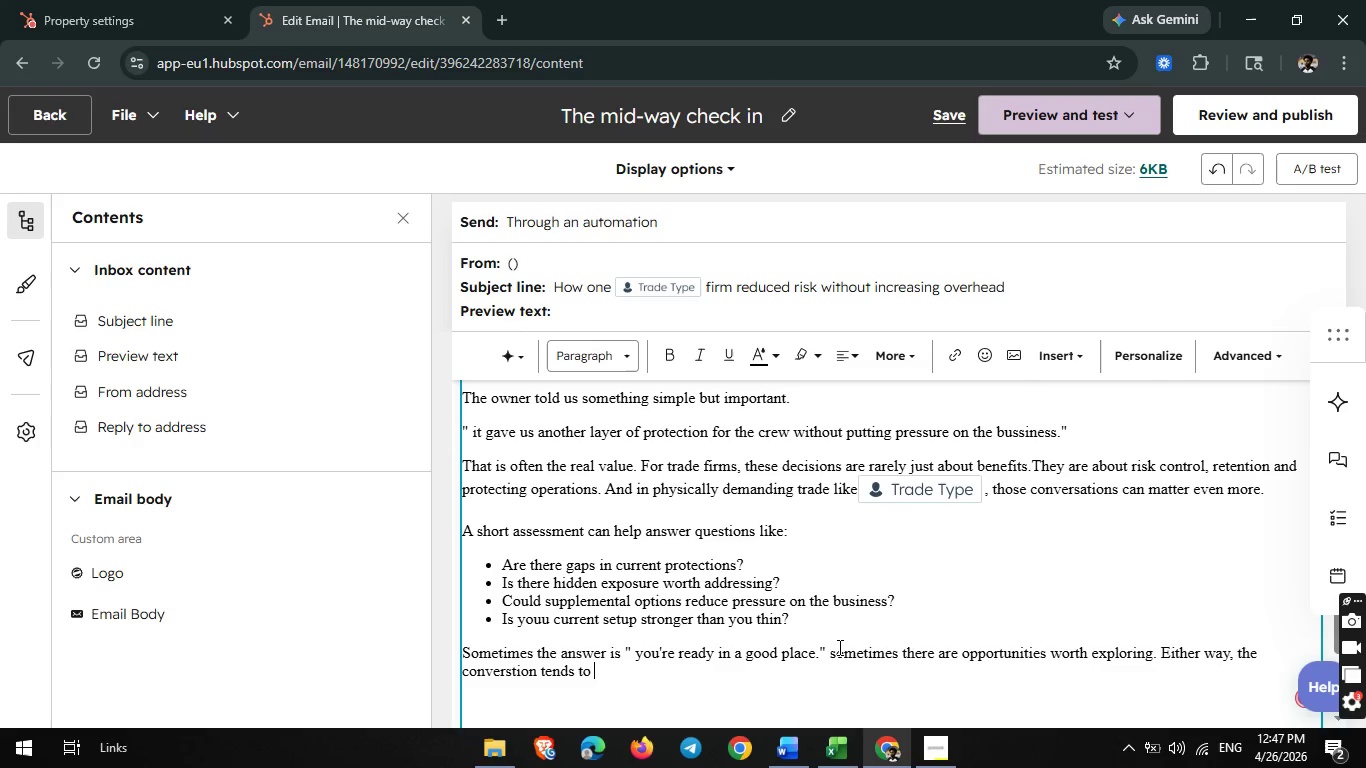 
type(be useful.)
 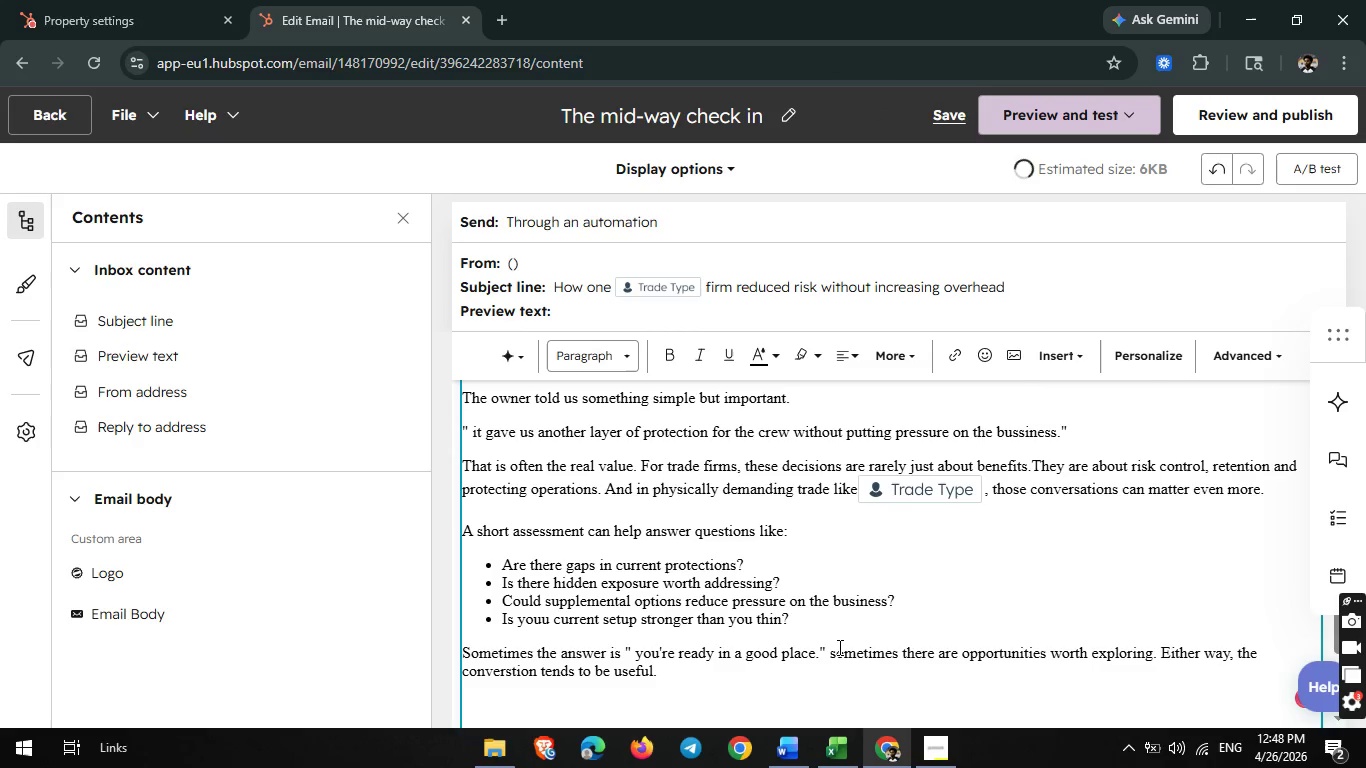 
key(Enter)
 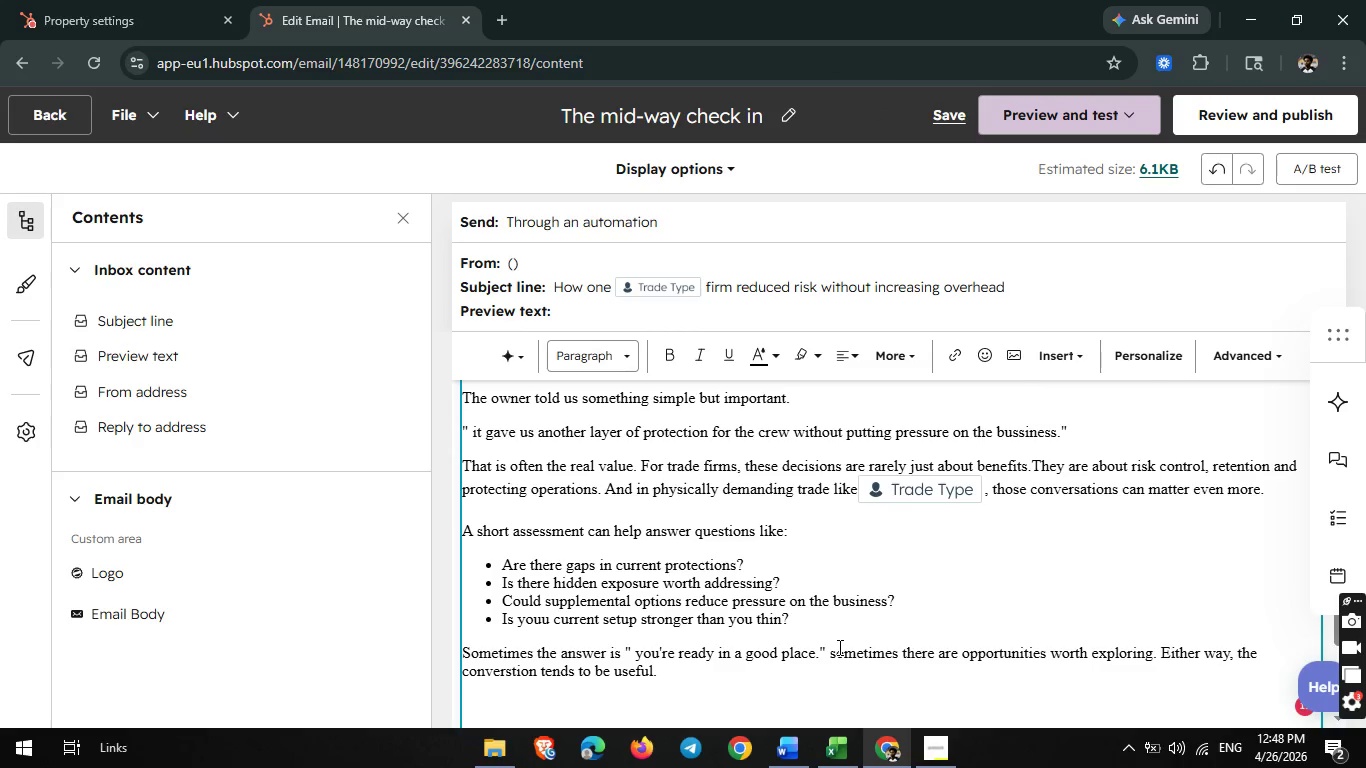 
scroll: coordinate [838, 647], scroll_direction: down, amount: 5.0
 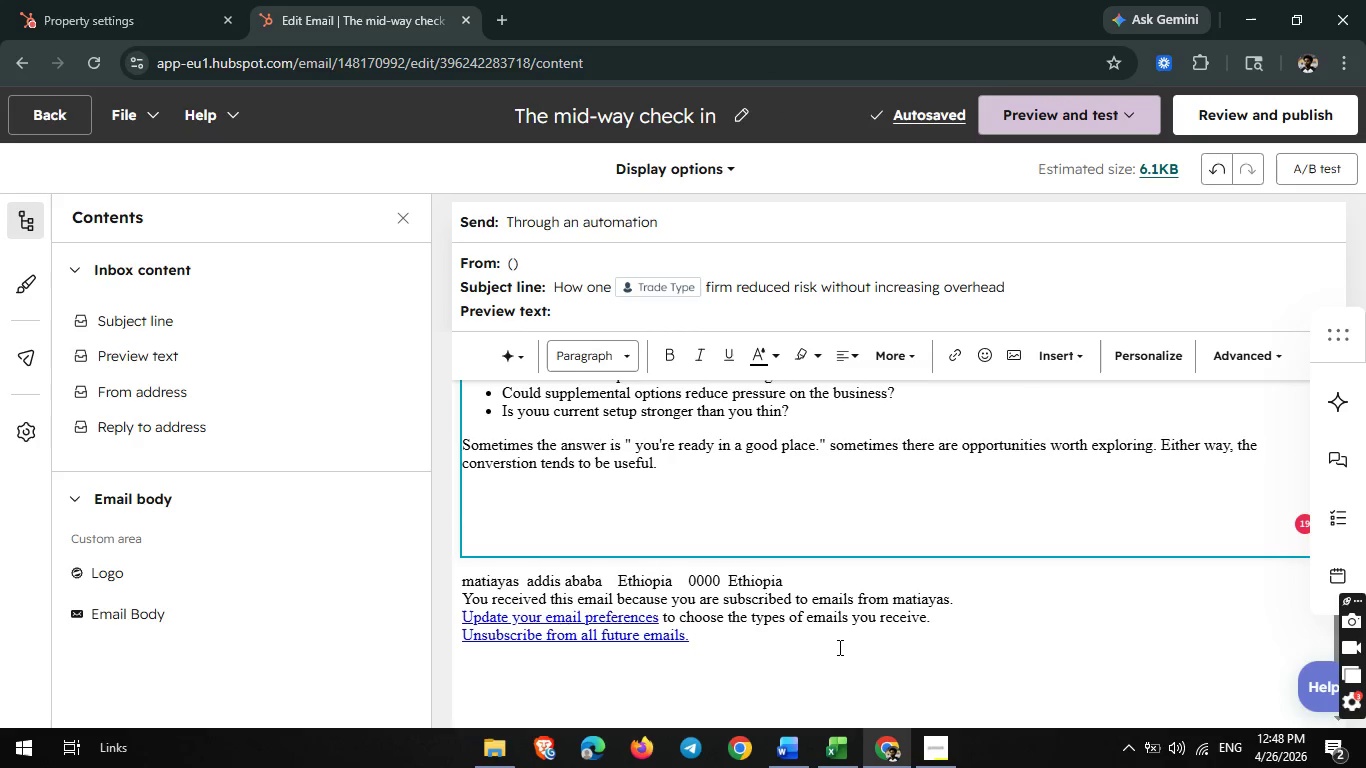 
type(If it would be helpful, I'd be glad to walk you through the )
 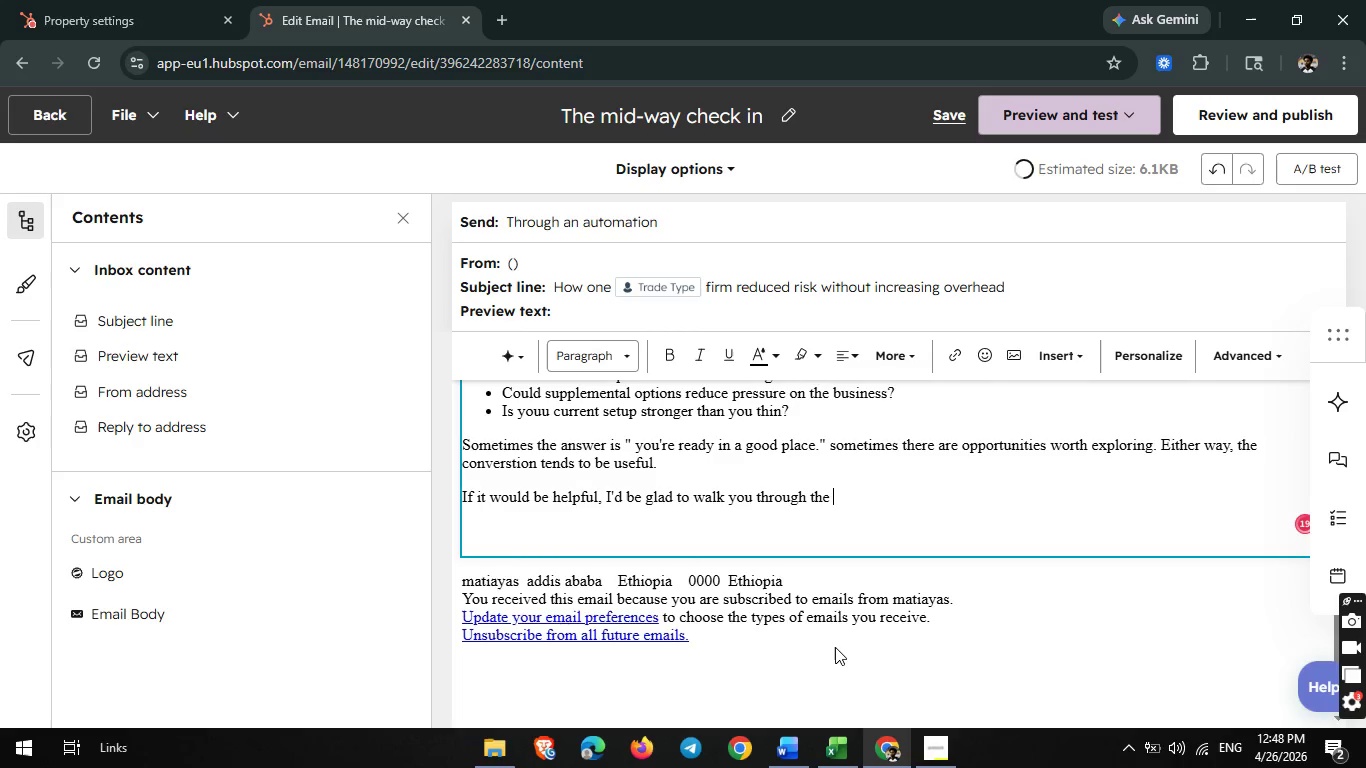 
type(same)
 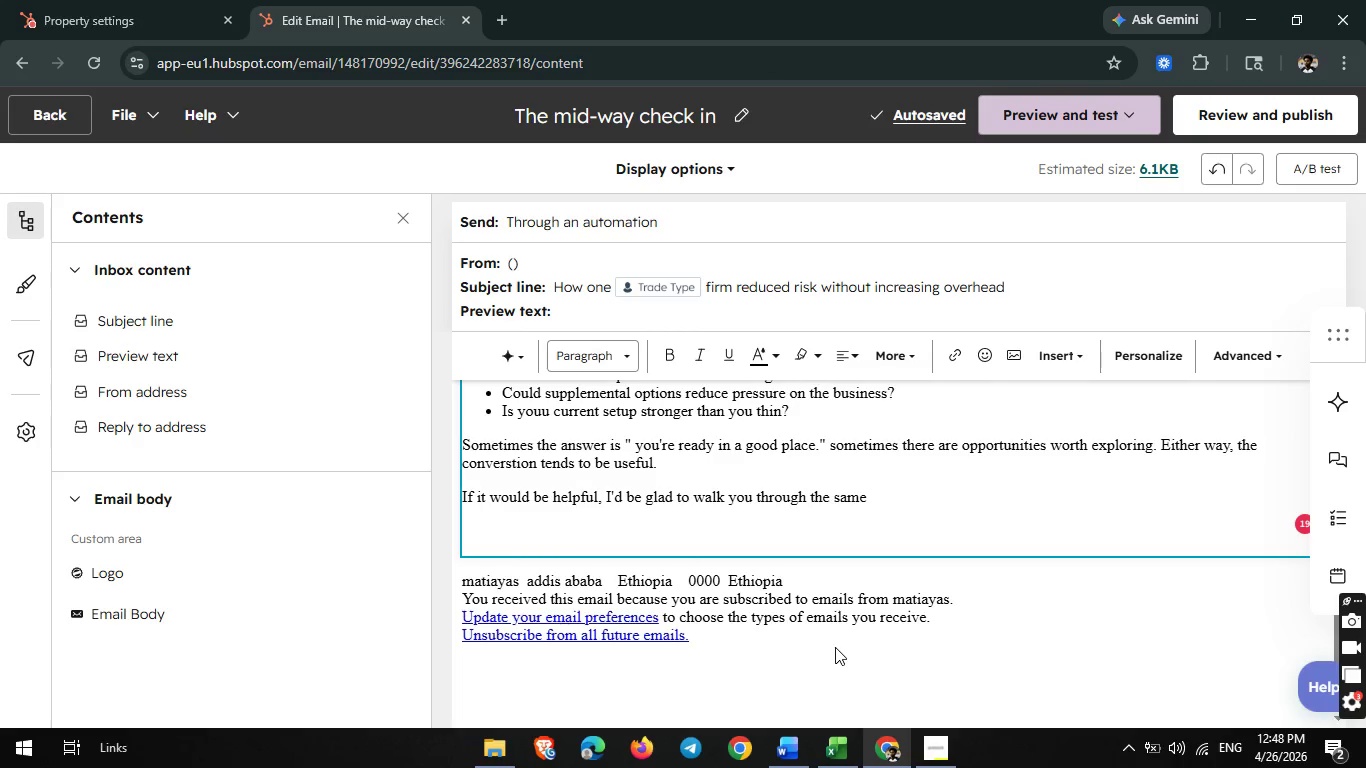 
wait(6.86)
 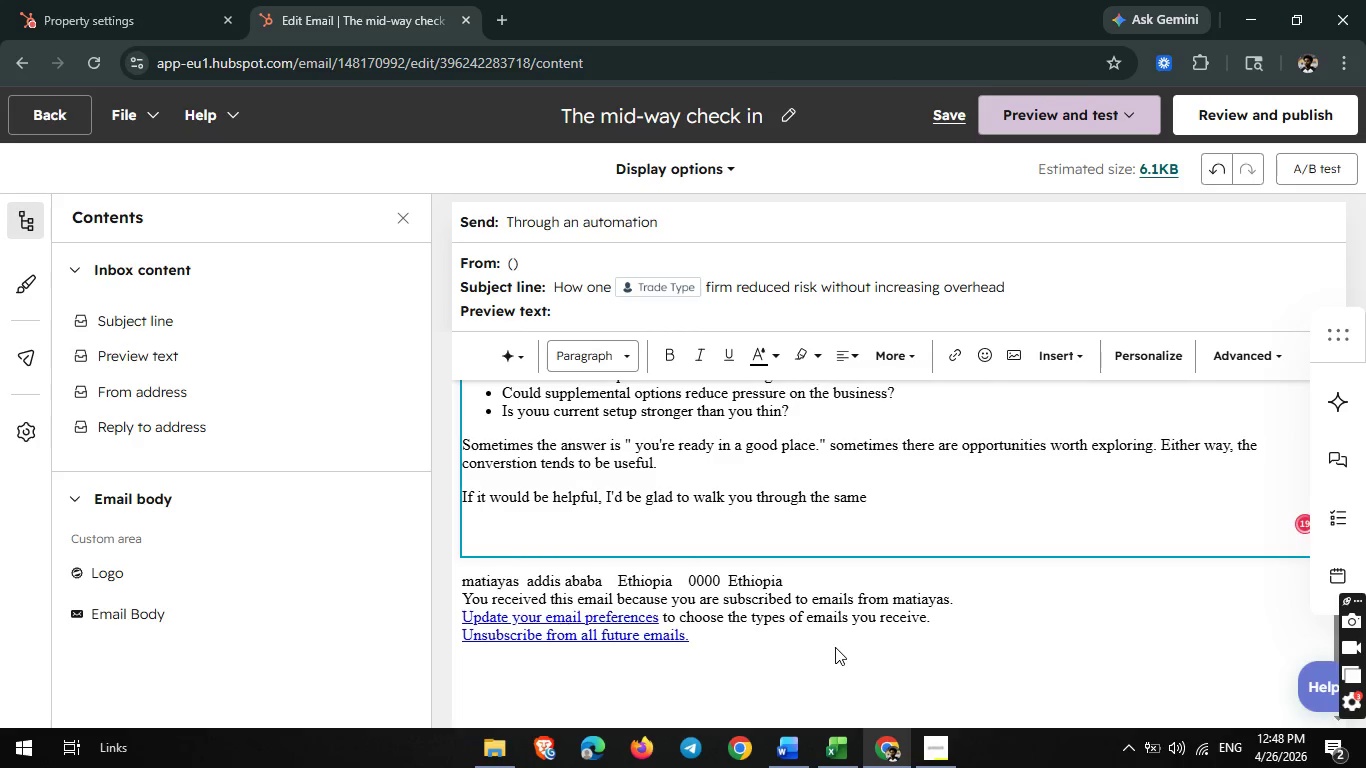 
type(sy)
key(Backspace)
key(Backspace)
type( s)
 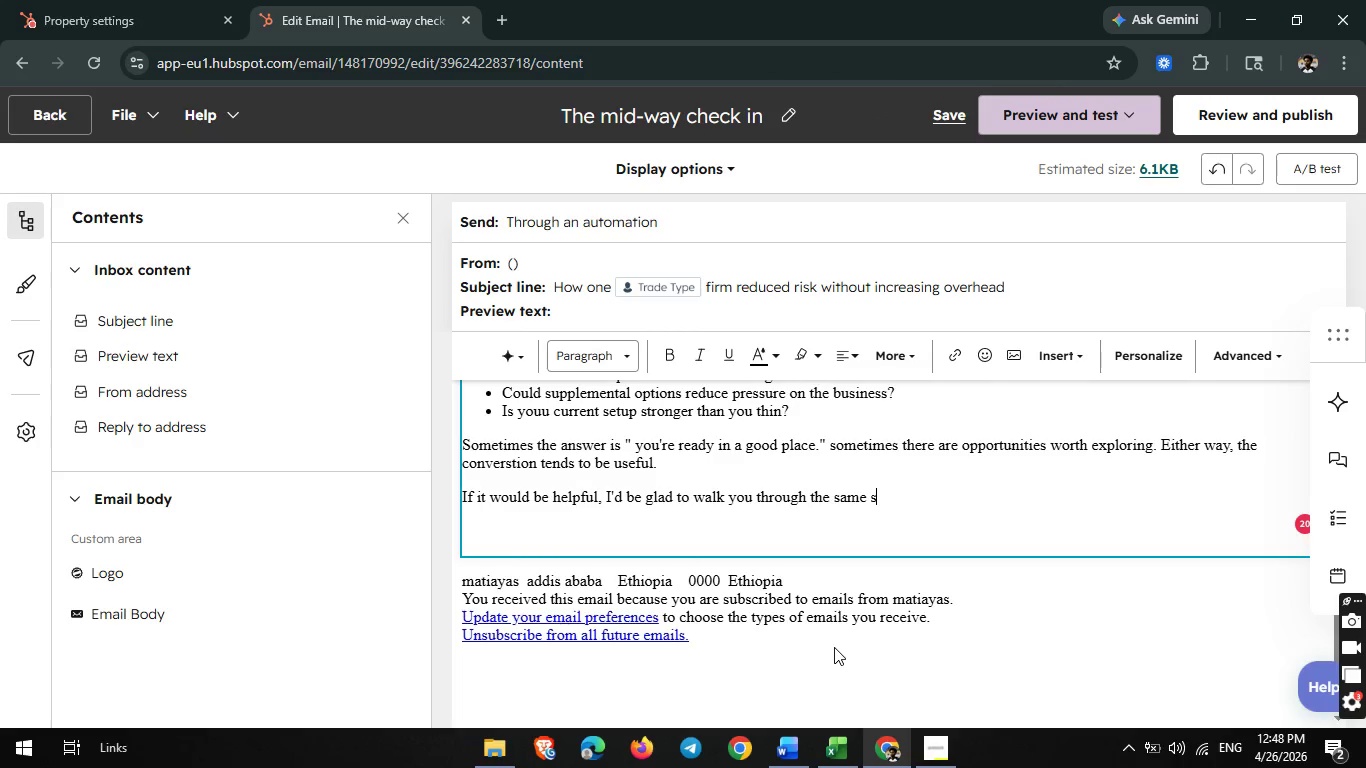 
type(tyle o f)
key(Backspace)
key(Backspace)
type(f risks review we prof)
key(Backspace)
type(vis)
key(Backspace)
type(de)
 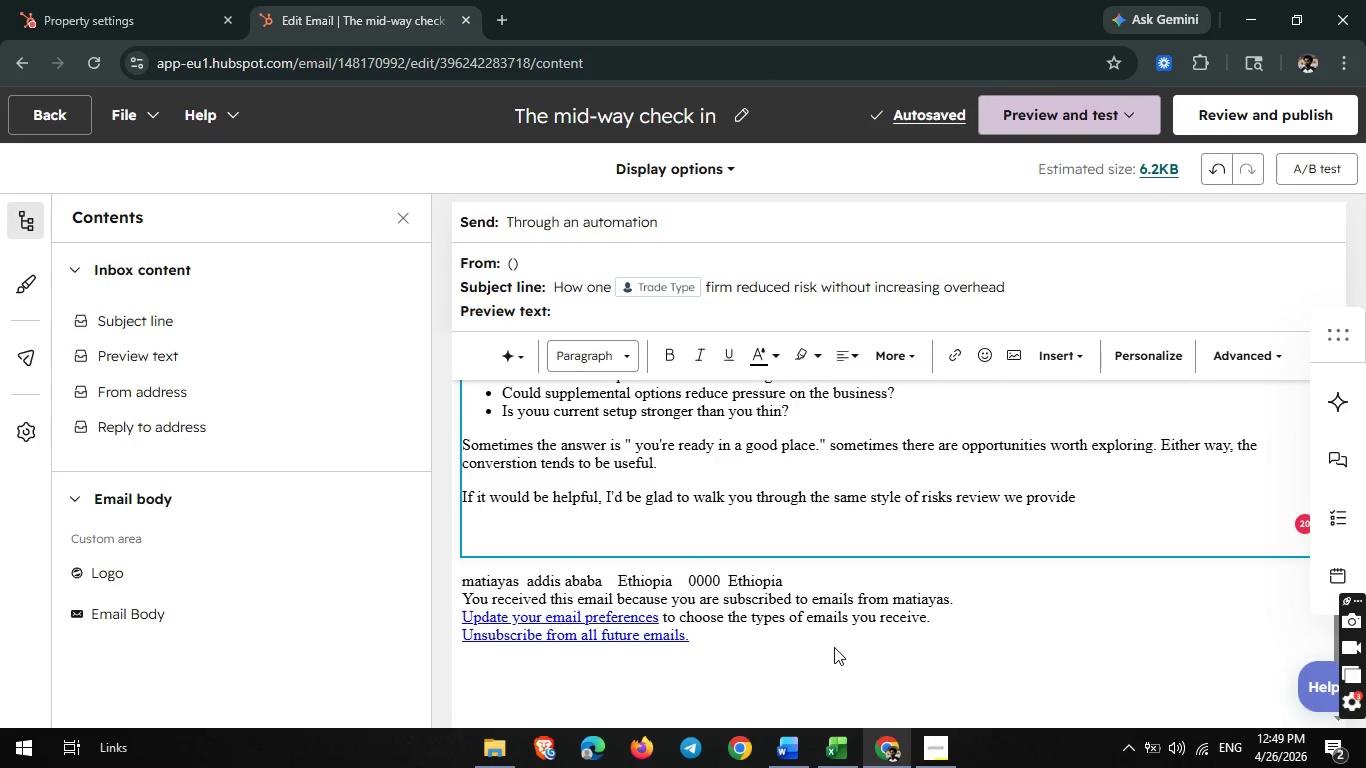 
wait(8.88)
 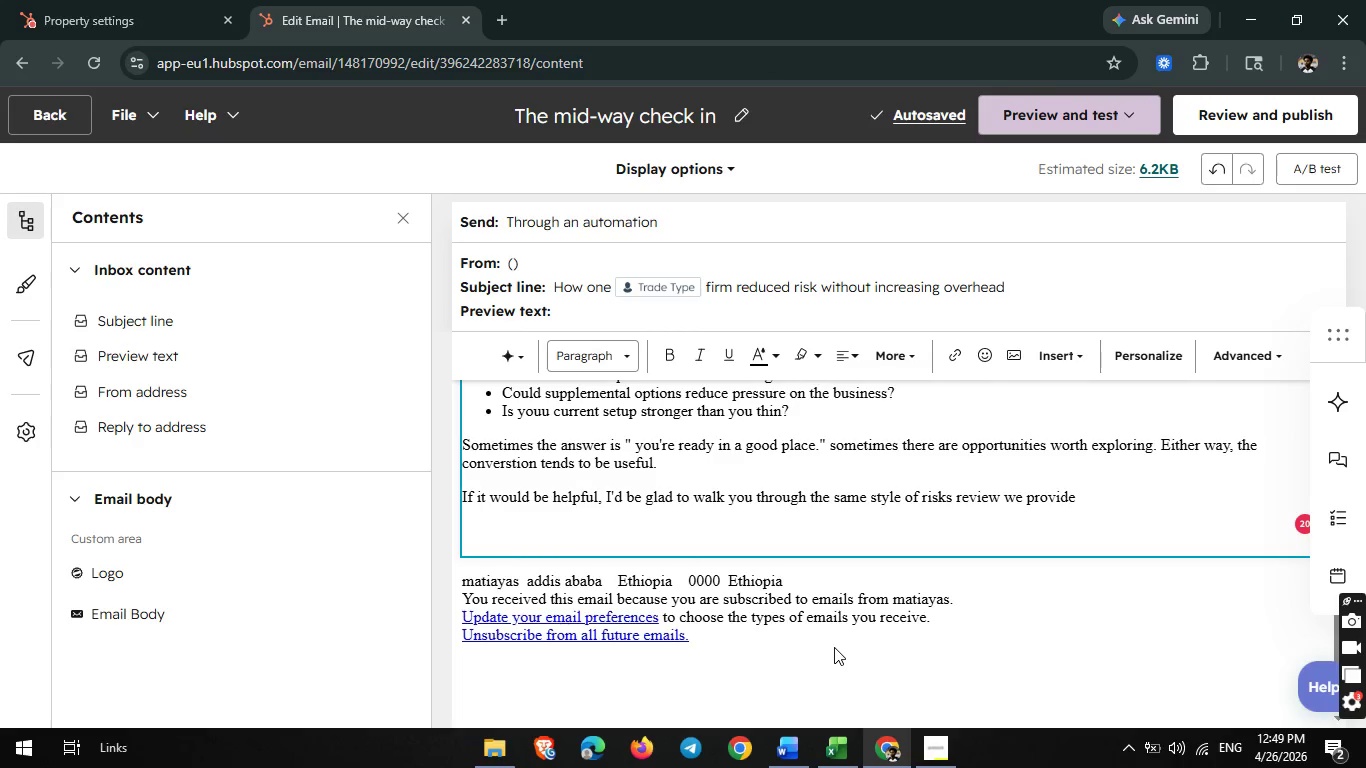 
type( other)
 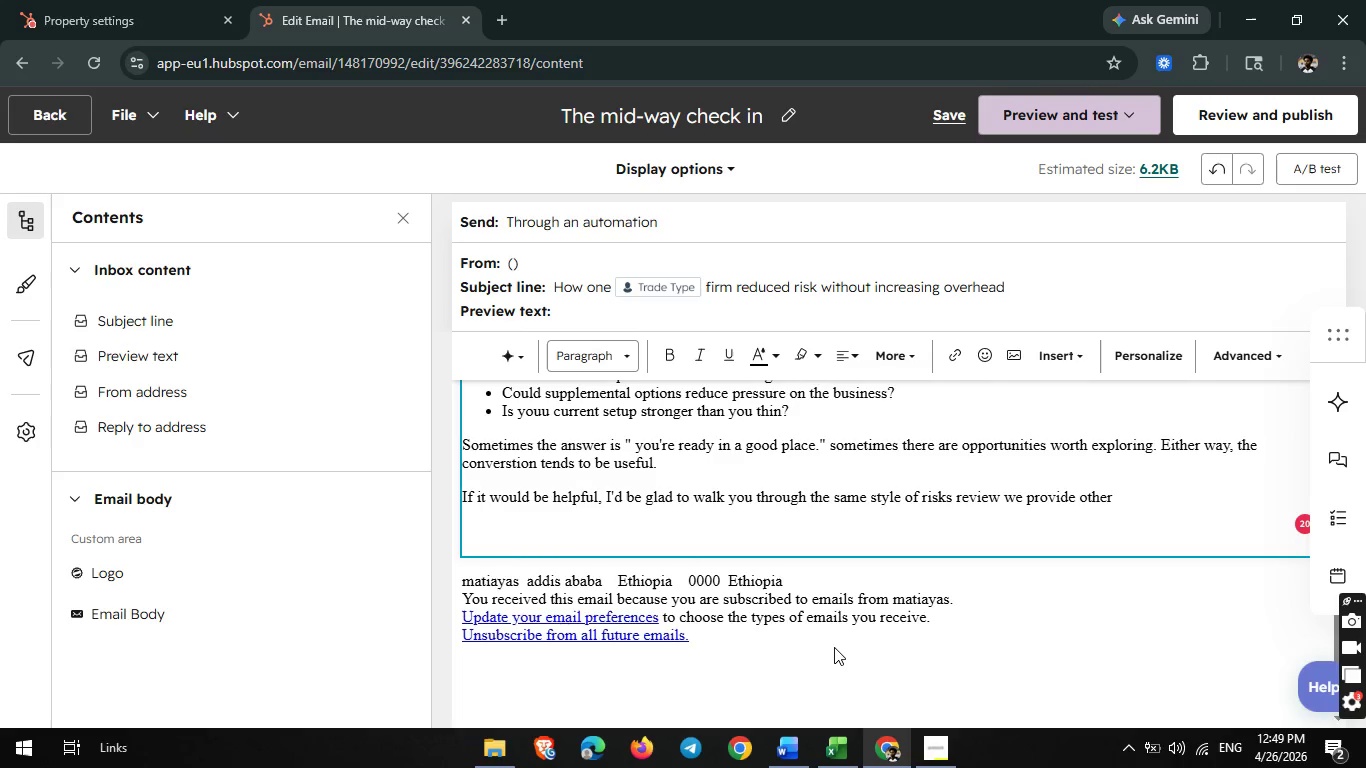 
left_click_drag(start_coordinate=[1304, 767], to_coordinate=[1365, 757])
 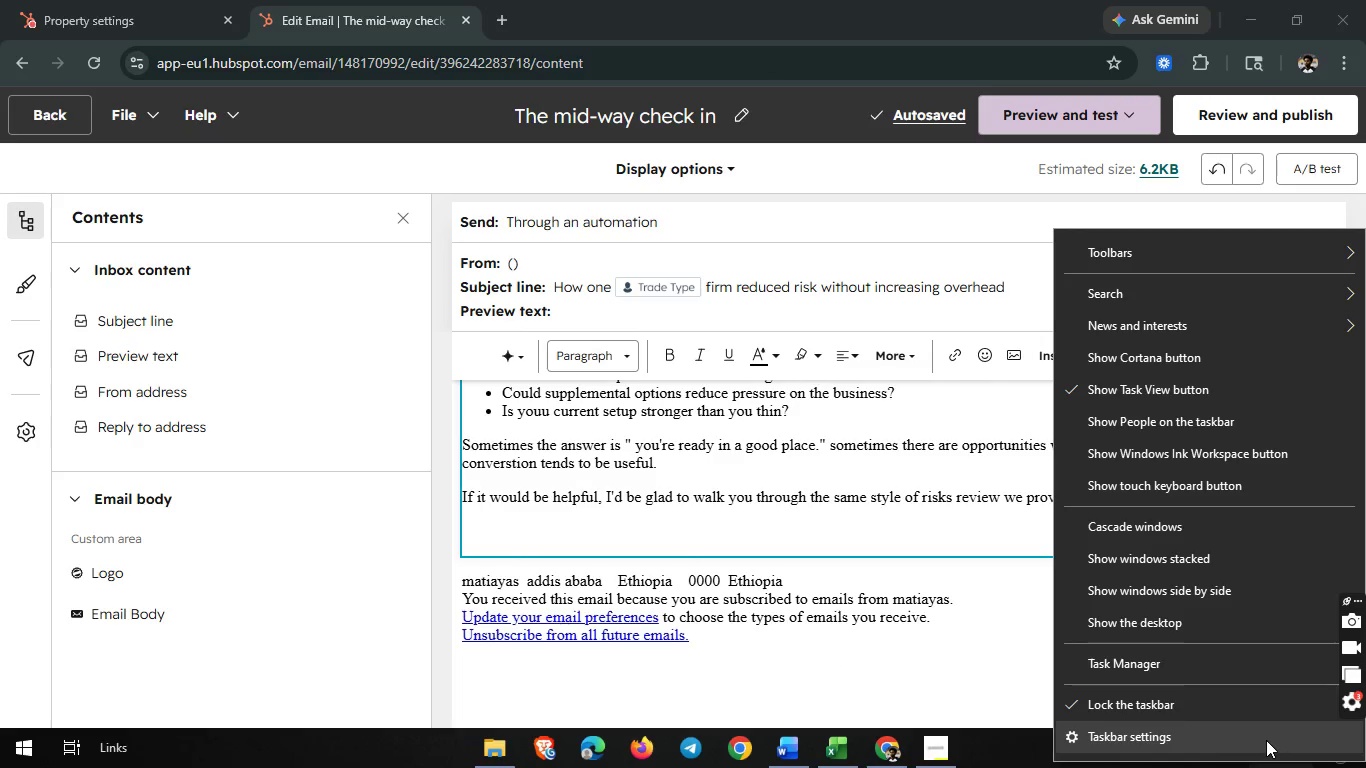 
double_click([1365, 767])
 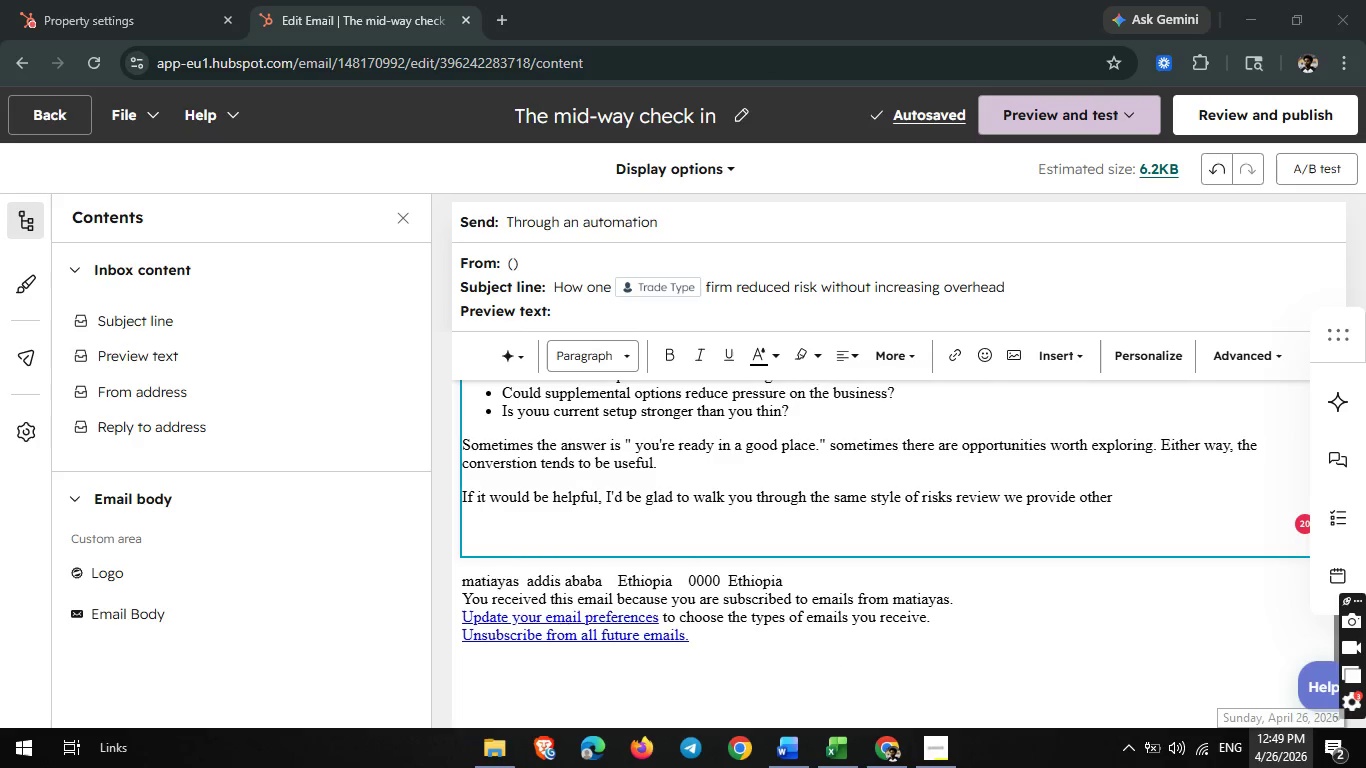 
double_click([1365, 767])
 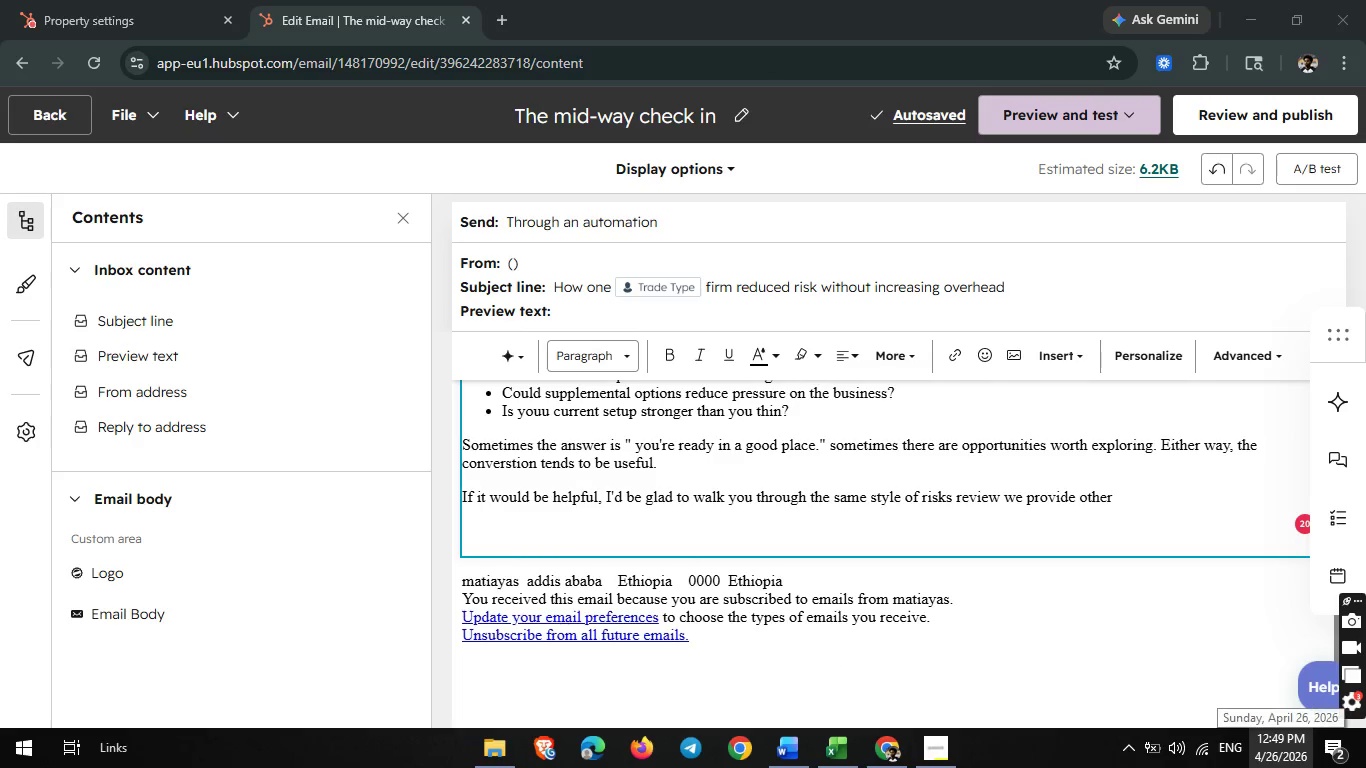 
triple_click([1365, 767])
 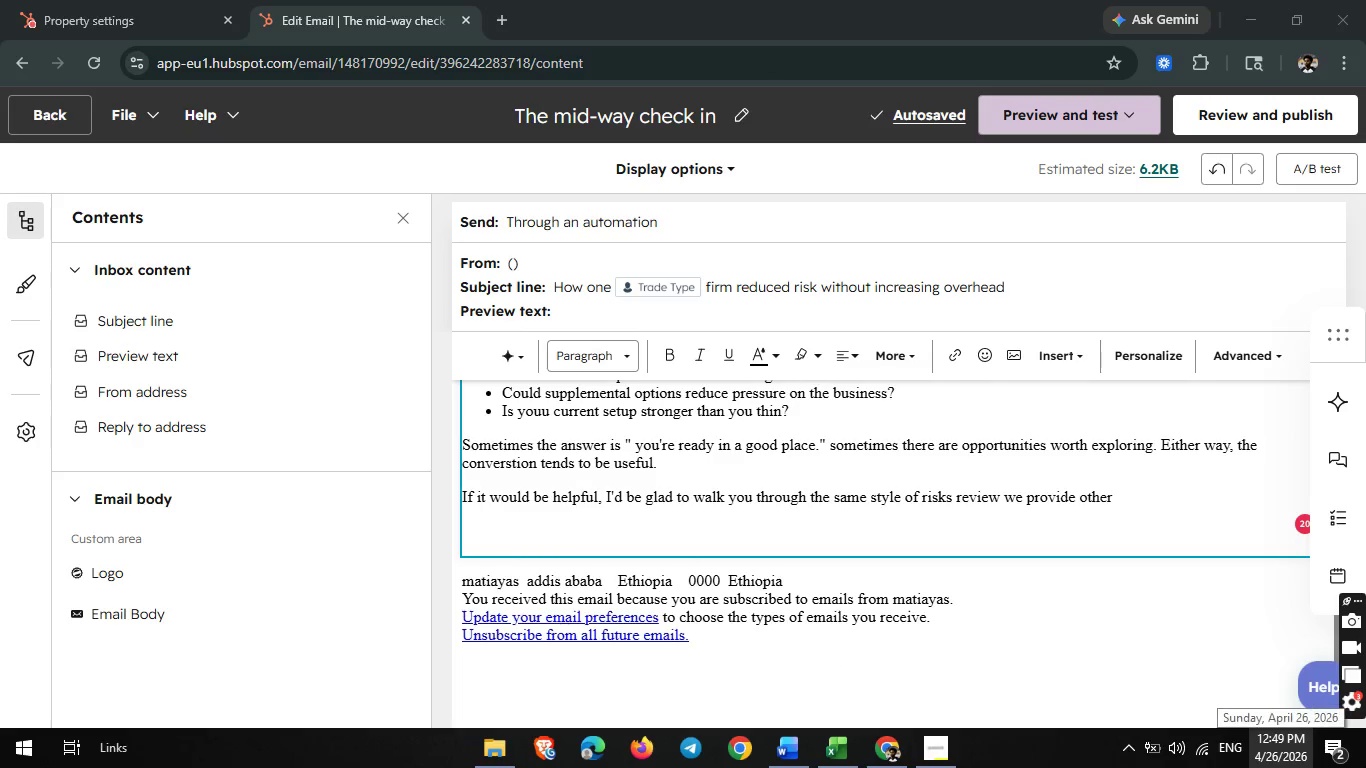 
right_click([1365, 760])
 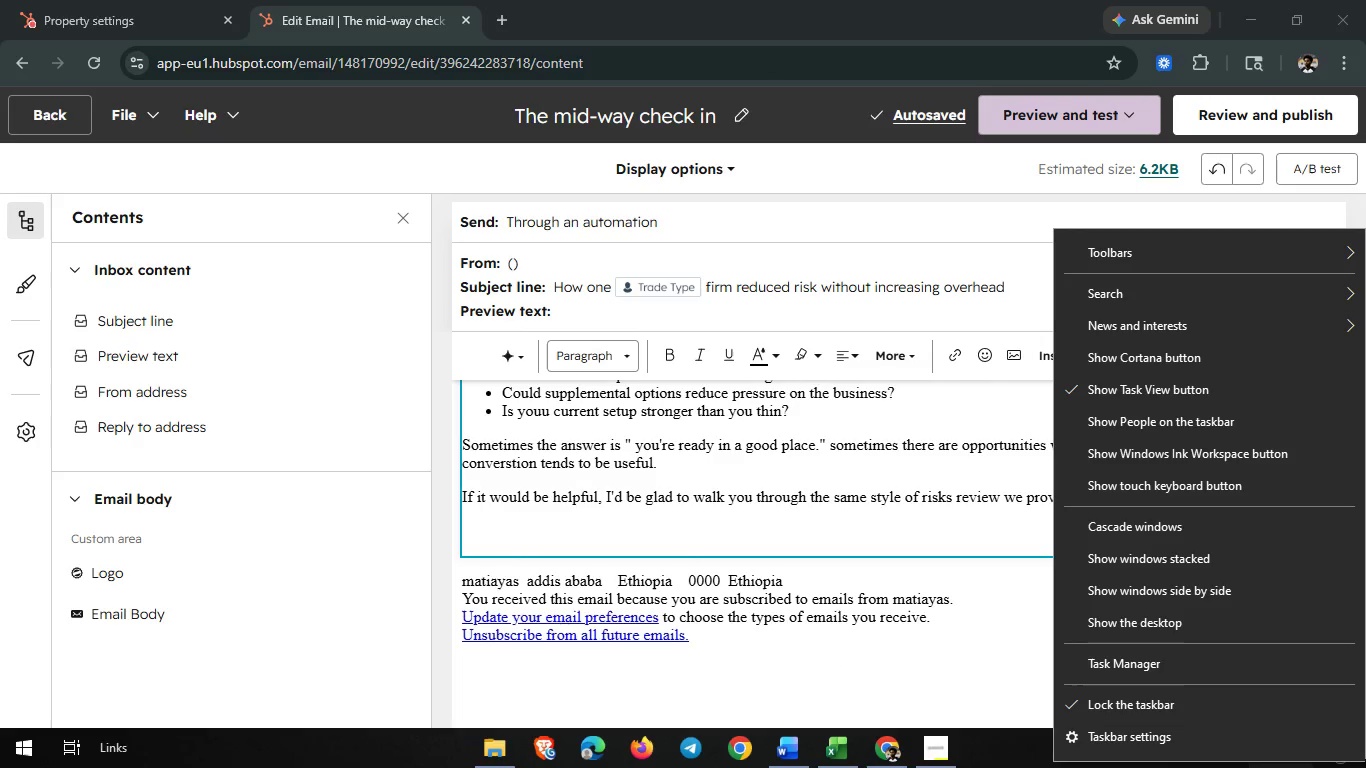 
scroll: coordinate [1365, 764], scroll_direction: up, amount: 1.0
 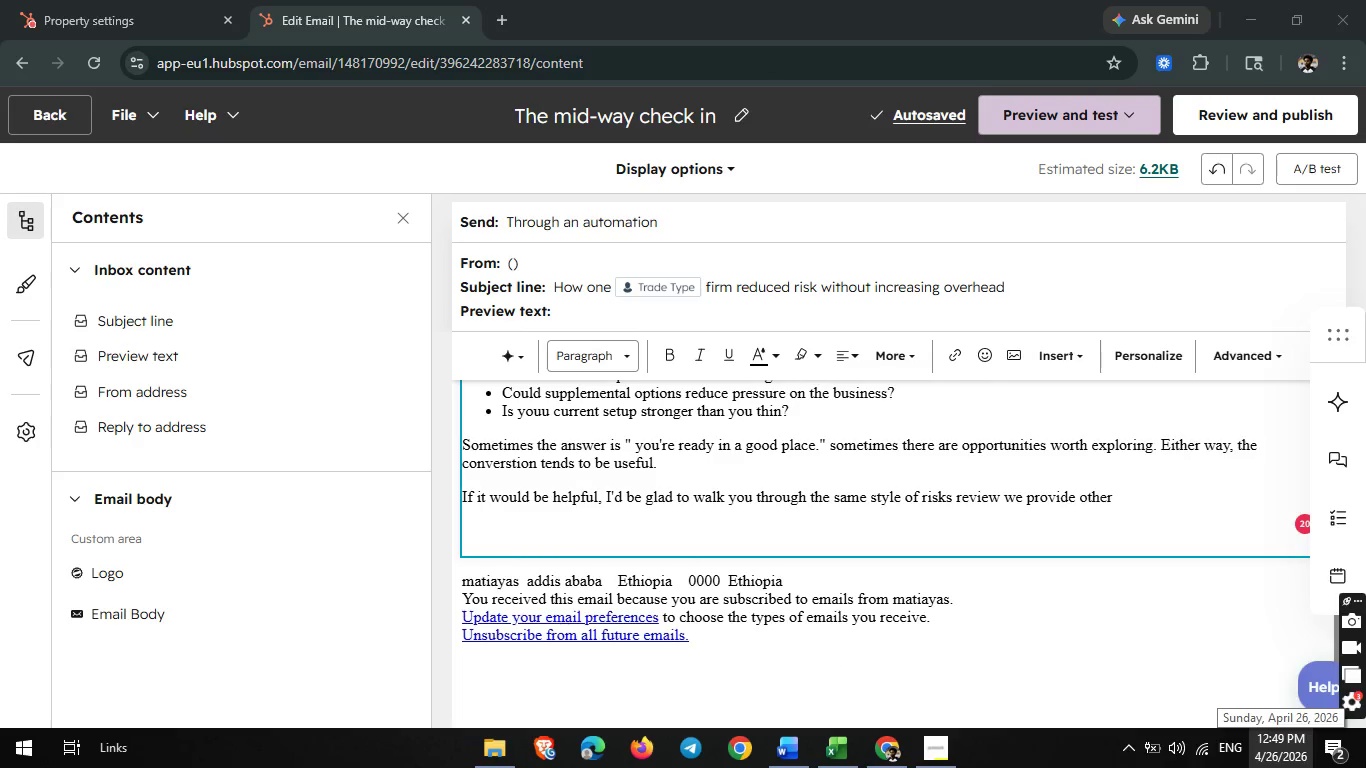 
triple_click([1365, 759])
 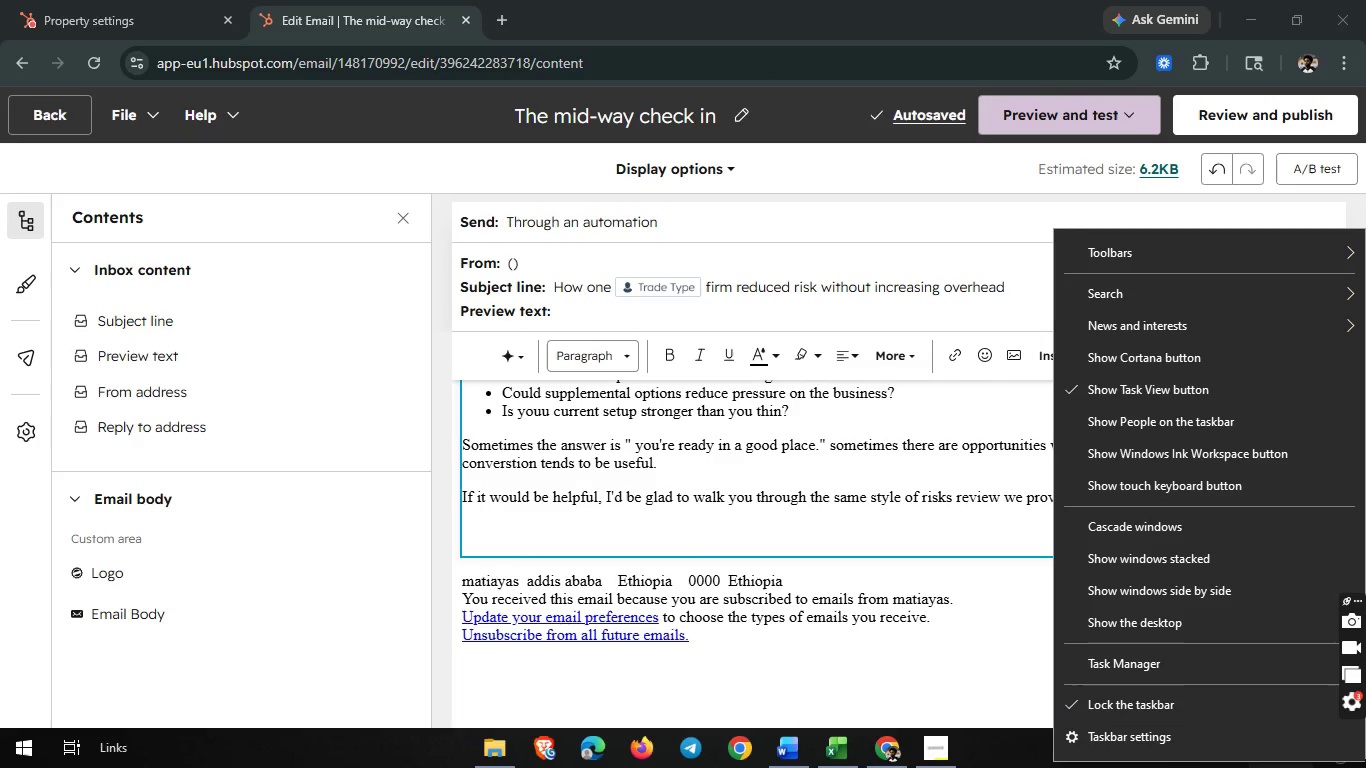 
triple_click([1365, 759])
 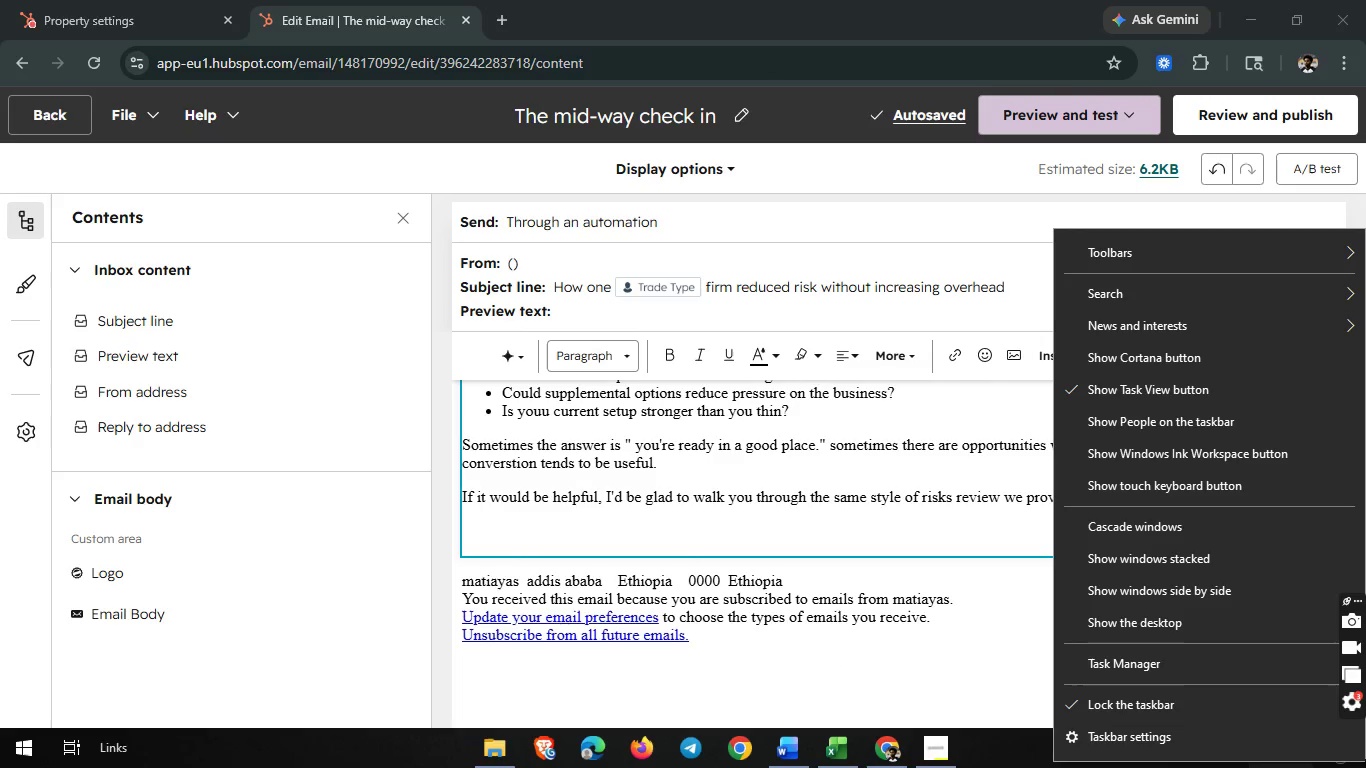 
triple_click([1365, 759])
 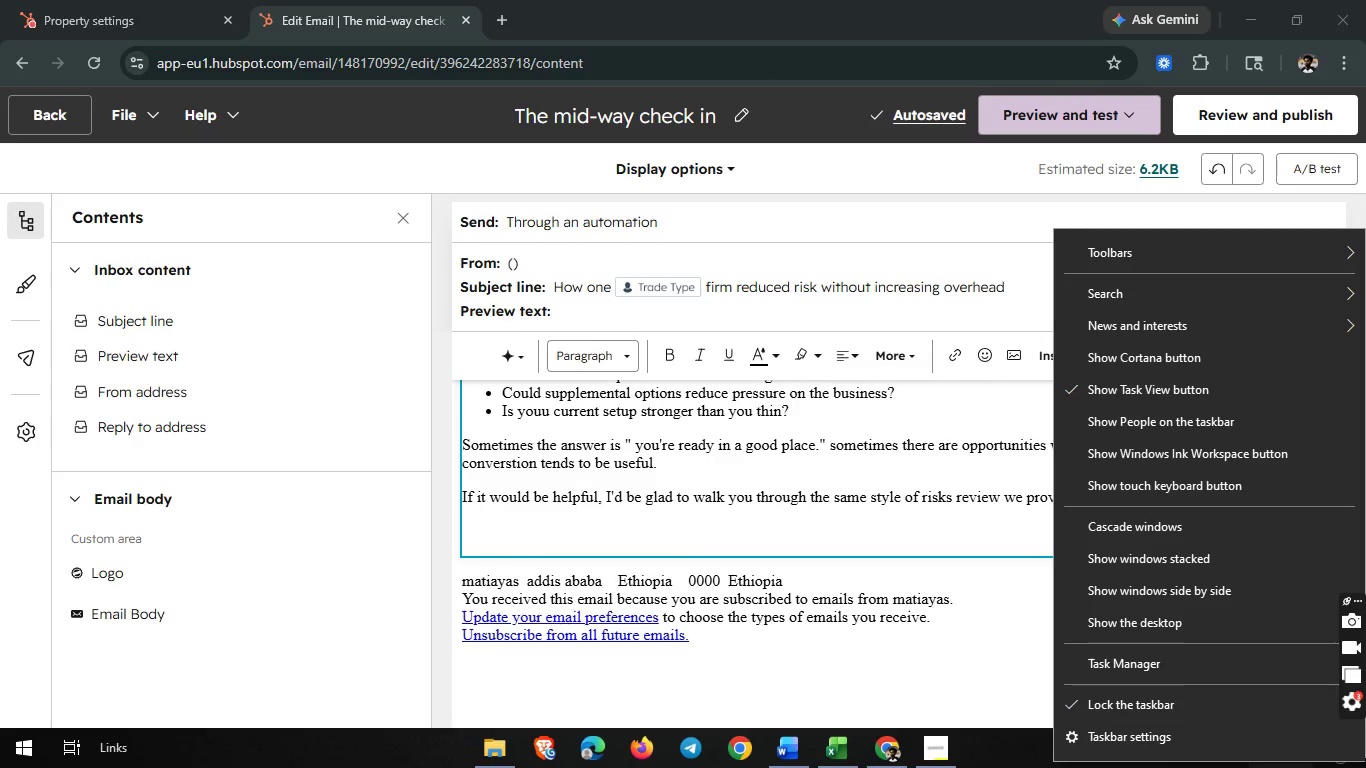 
scroll: coordinate [1365, 758], scroll_direction: up, amount: 1.0
 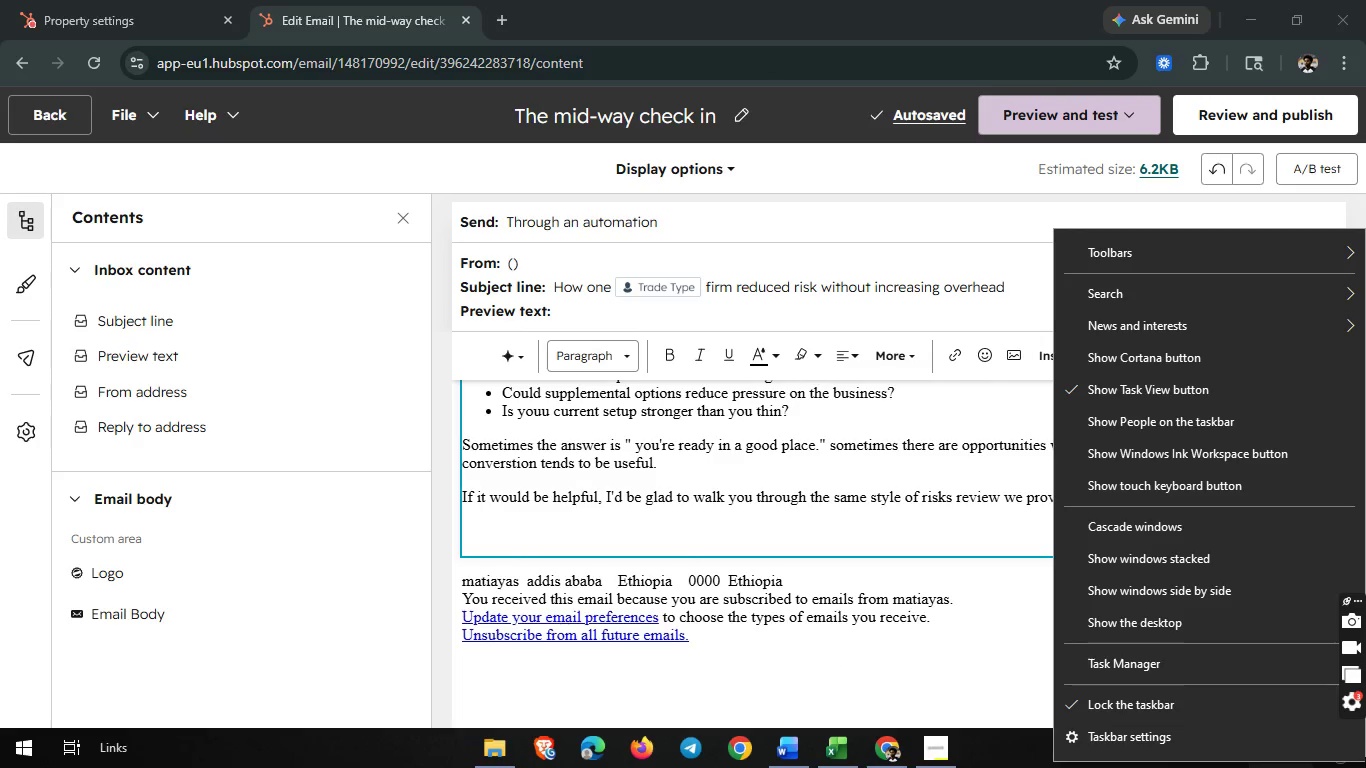 
middle_click([1365, 757])
 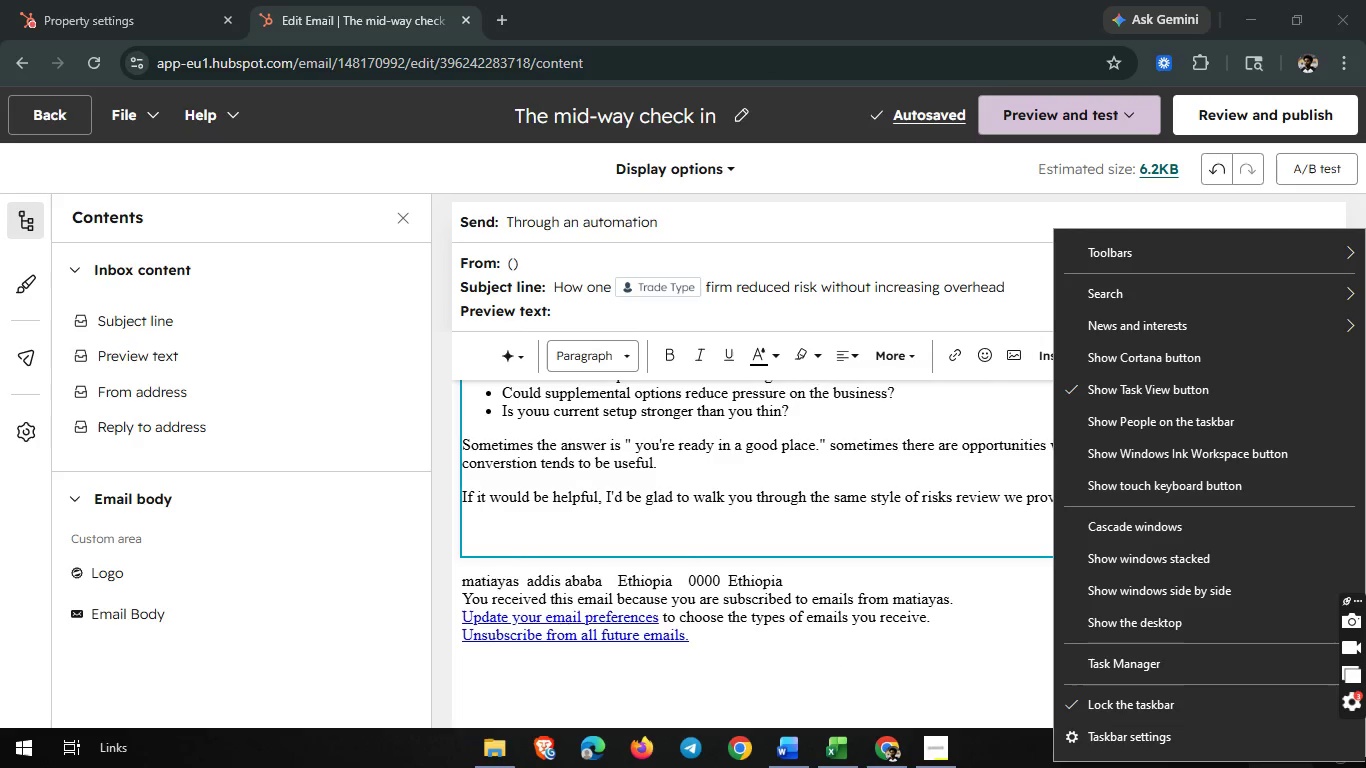 
left_click([1365, 757])
 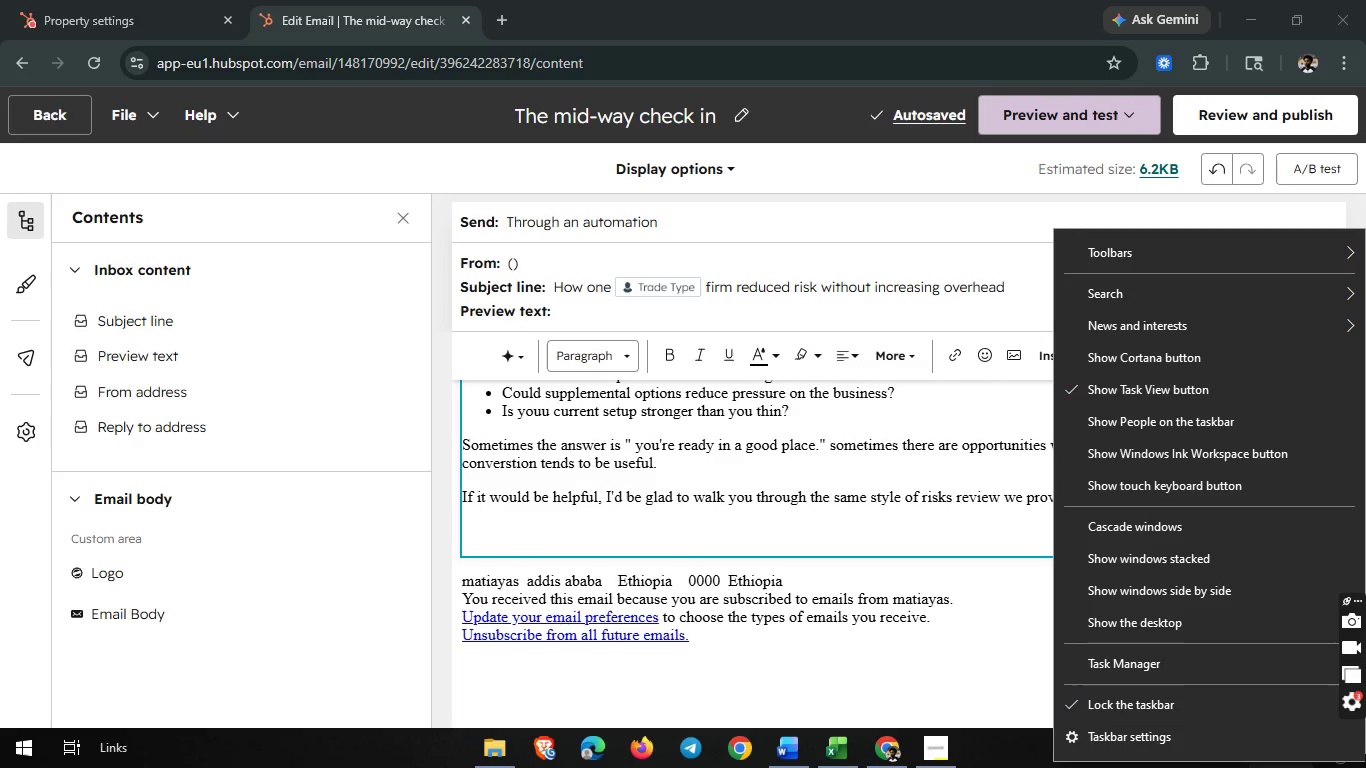 
double_click([1365, 756])
 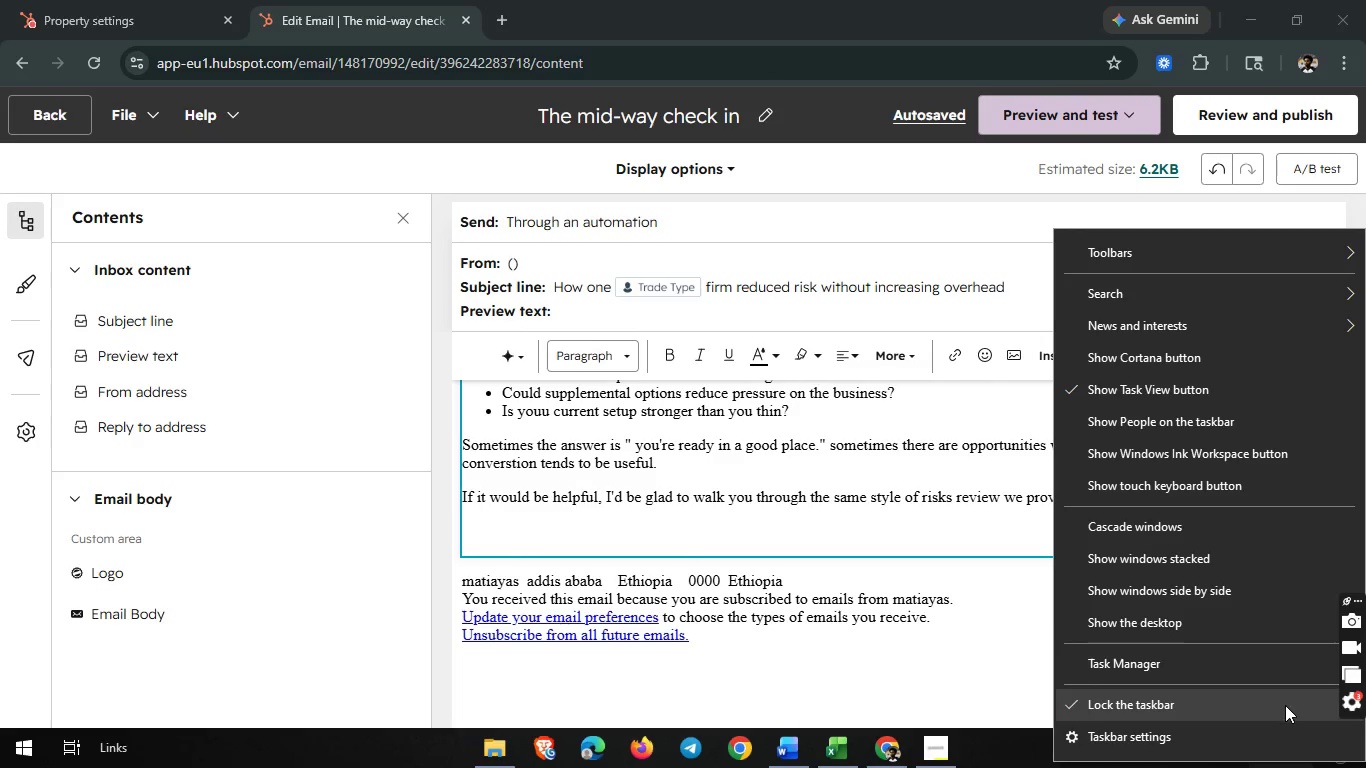 
left_click([783, 522])
 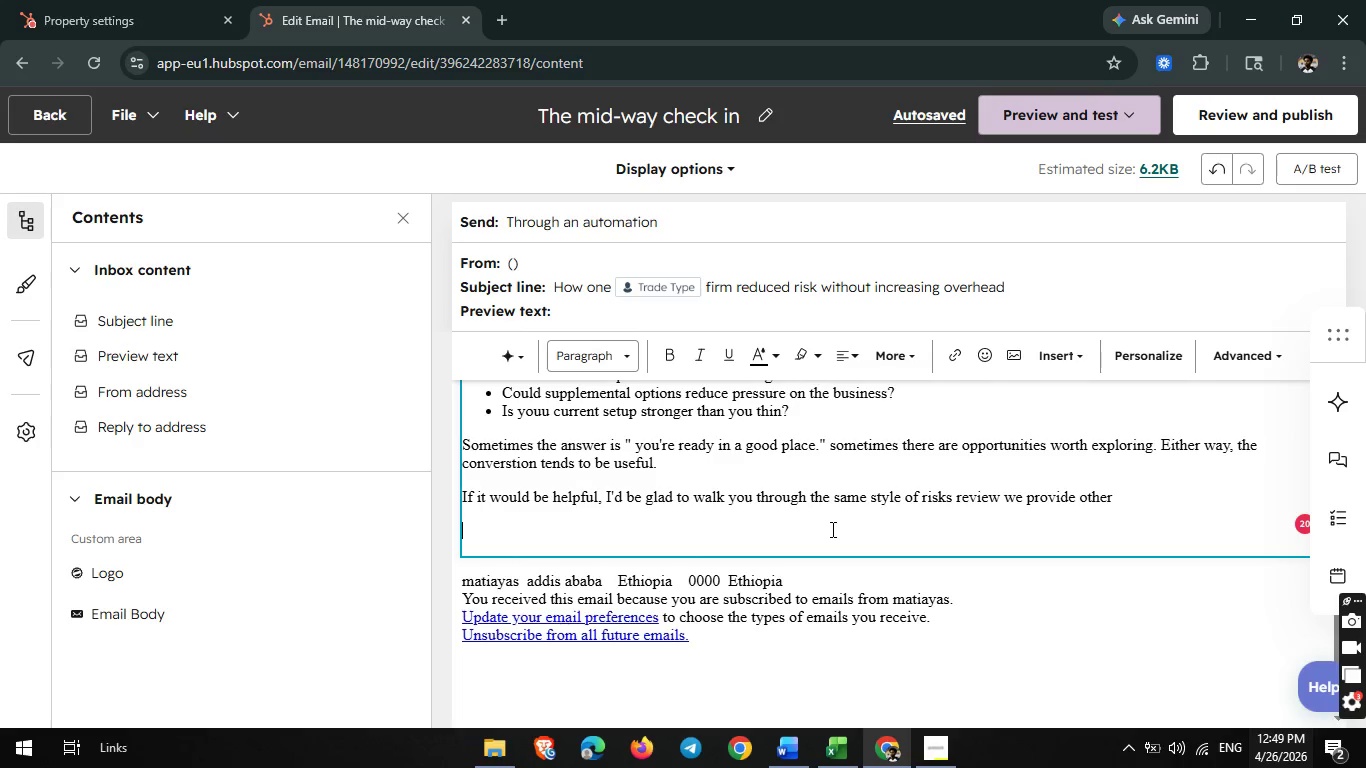 
wait(10.42)
 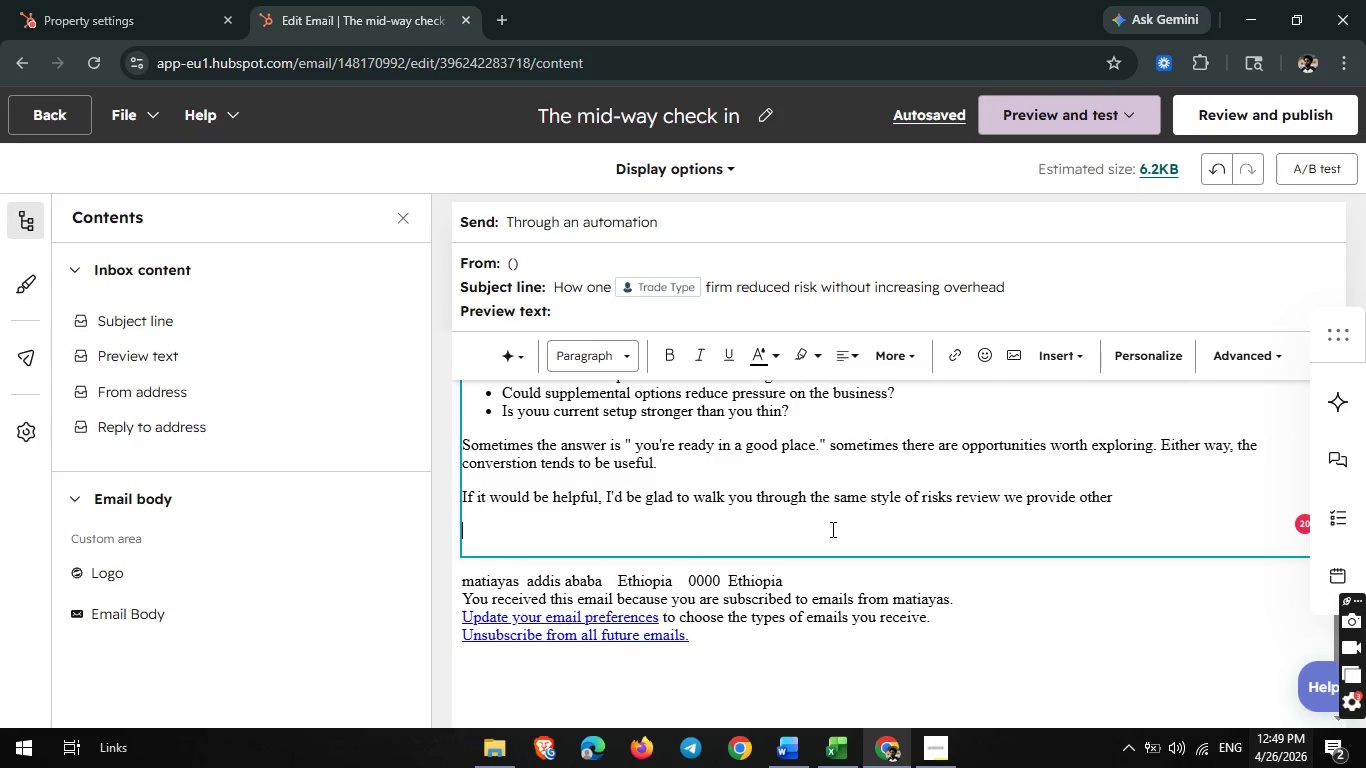 
left_click([1126, 496])
 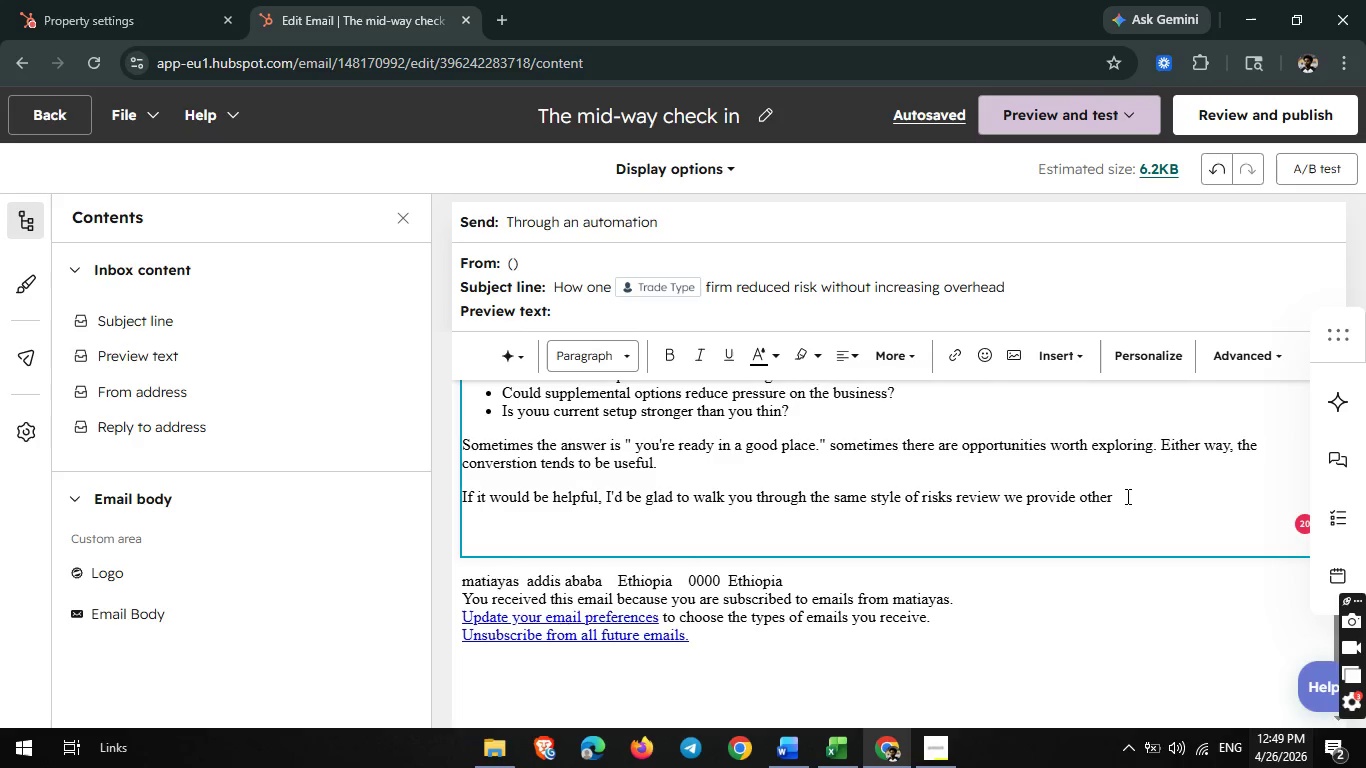 
key(Space)
 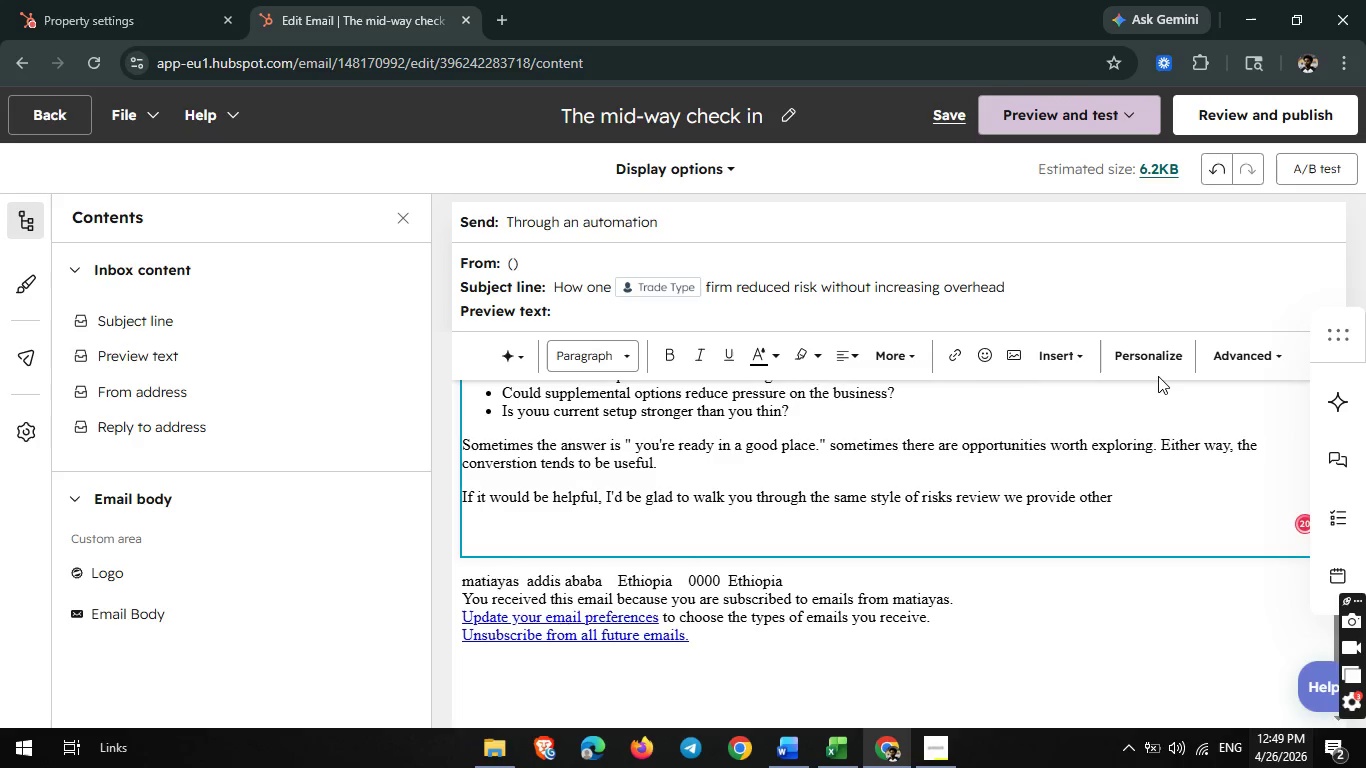 
left_click([1158, 373])
 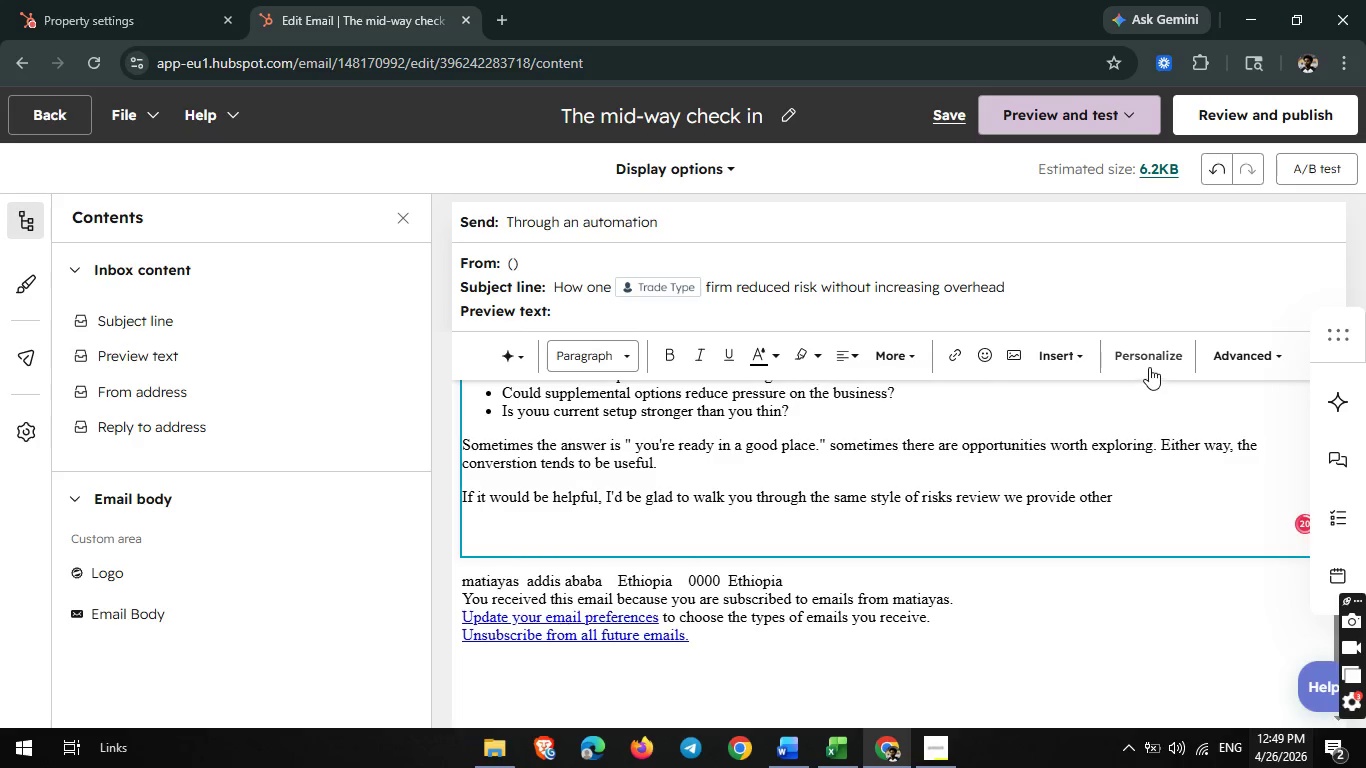 
left_click([1151, 362])
 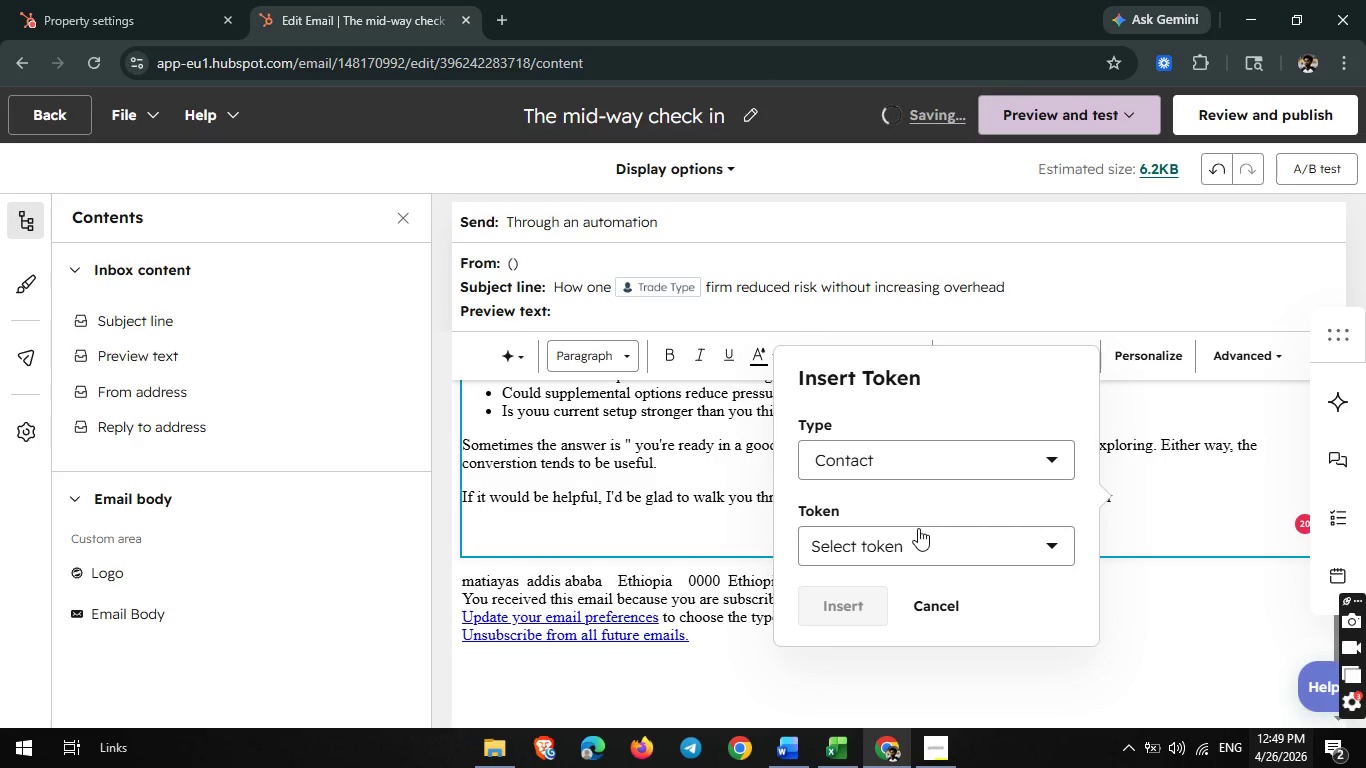 
left_click([916, 528])
 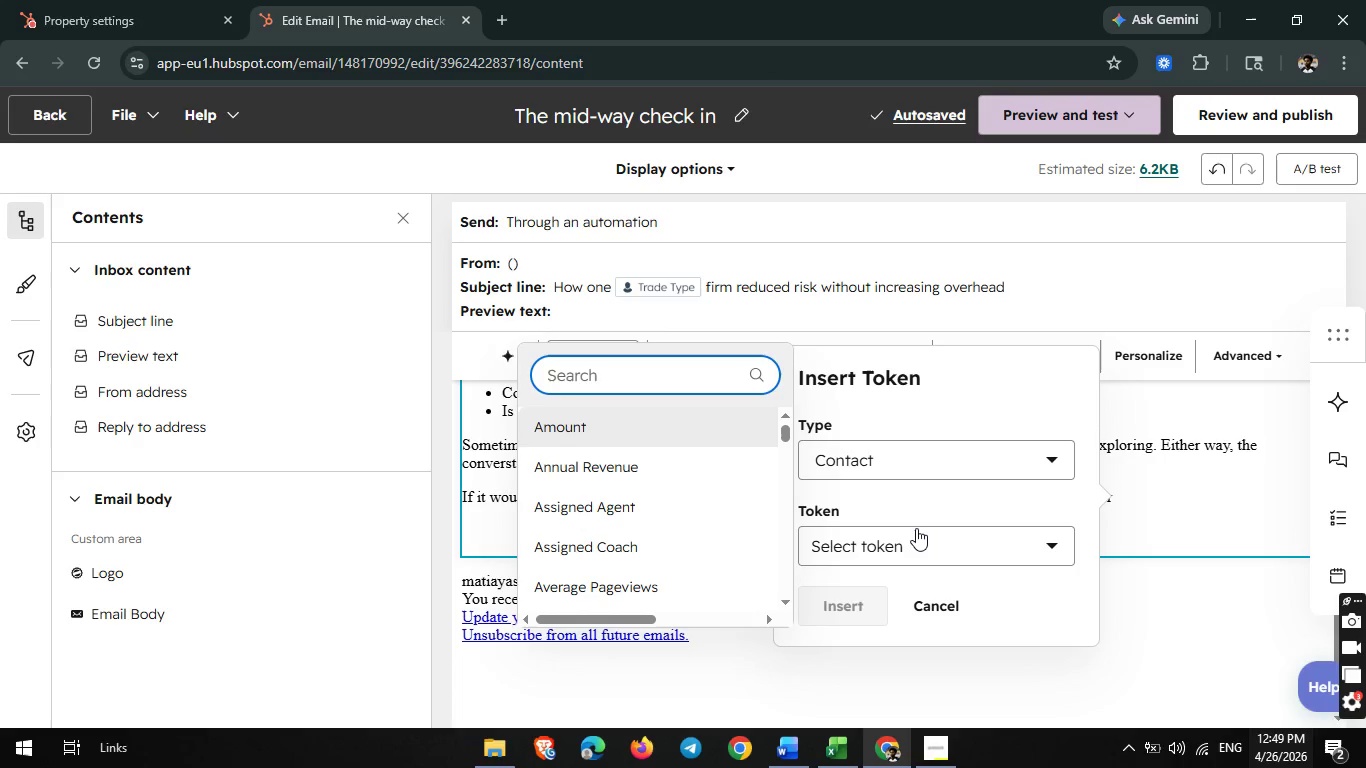 
type(trade)
 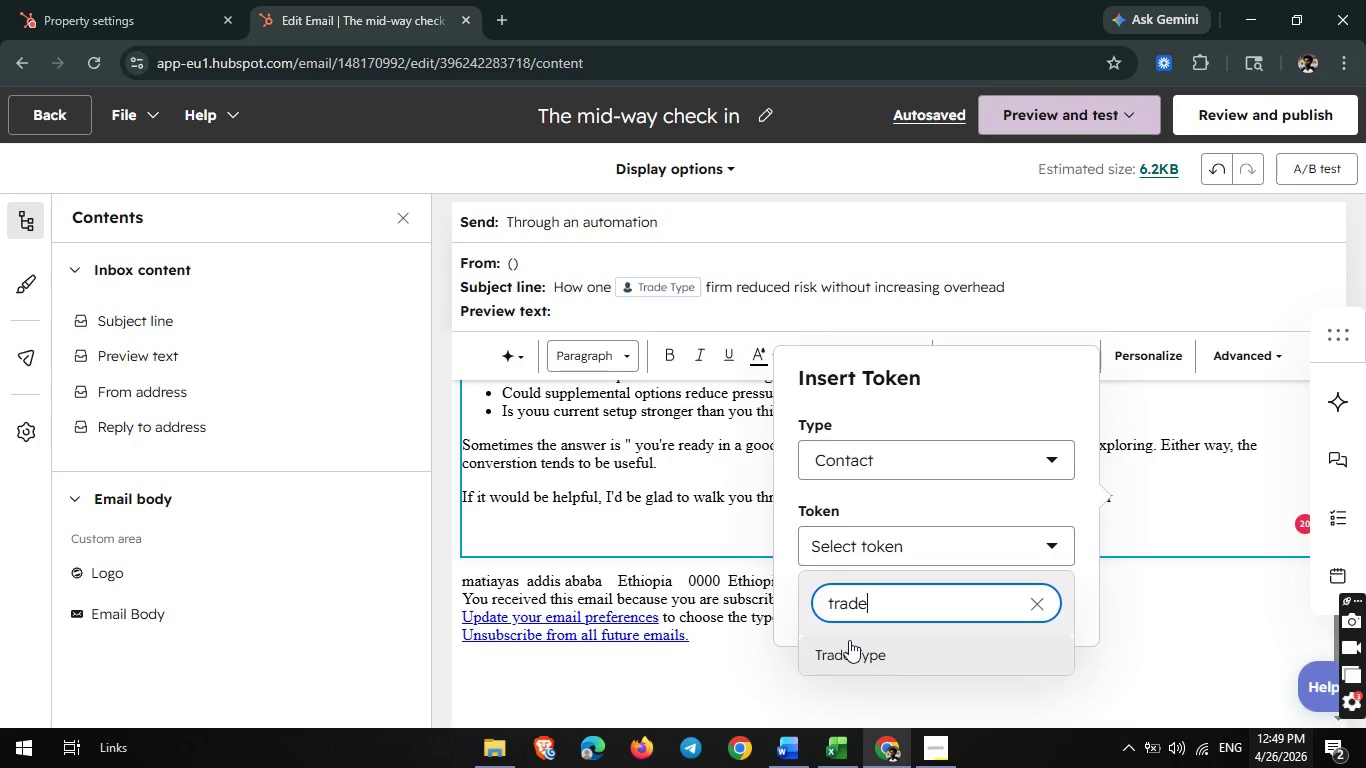 
left_click([847, 643])
 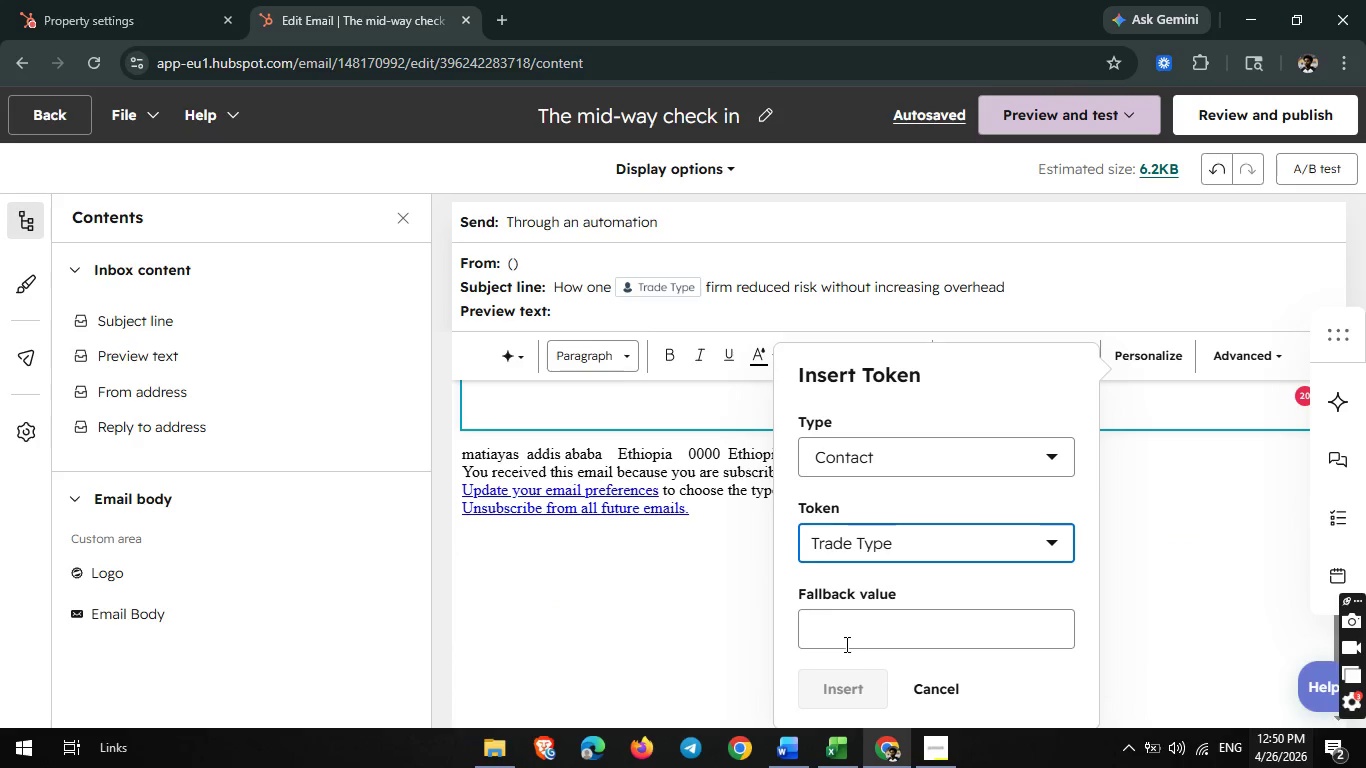 
left_click([849, 633])
 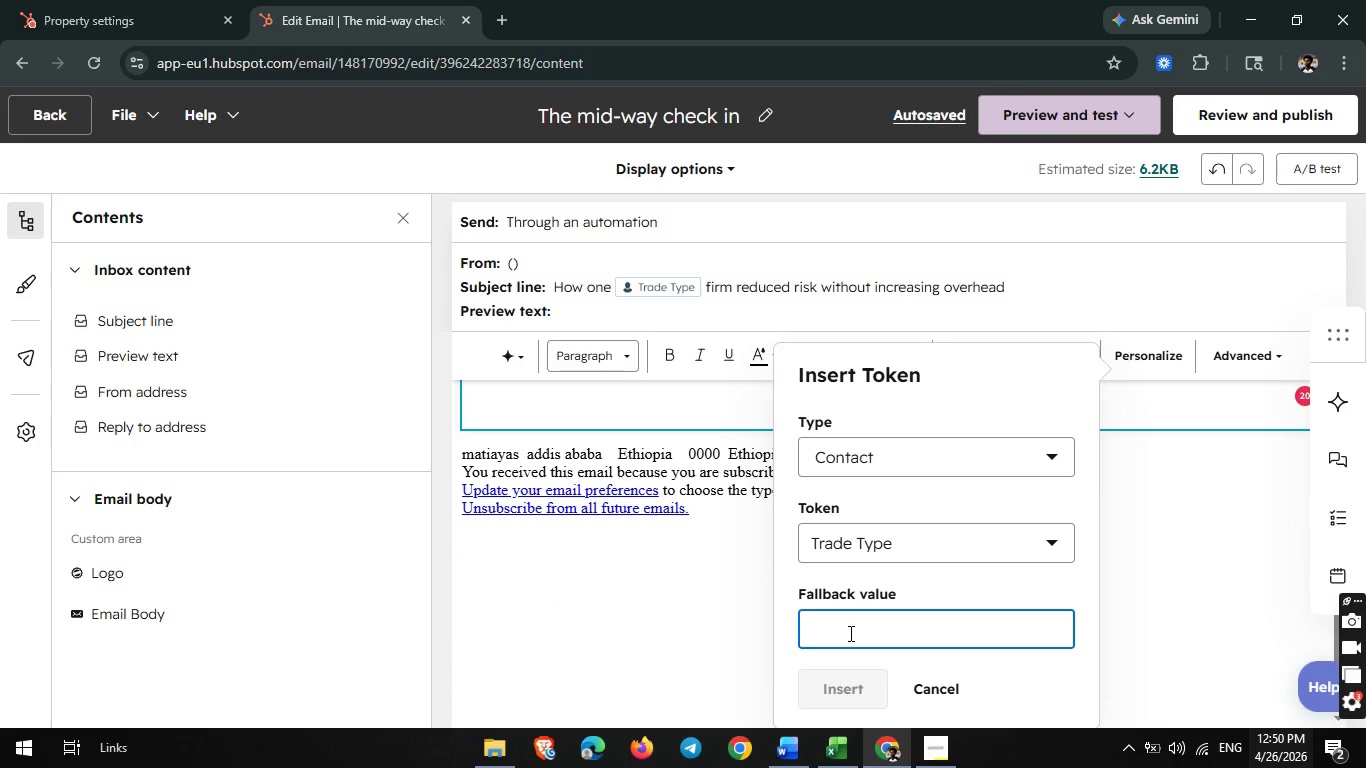 
type(trade)
 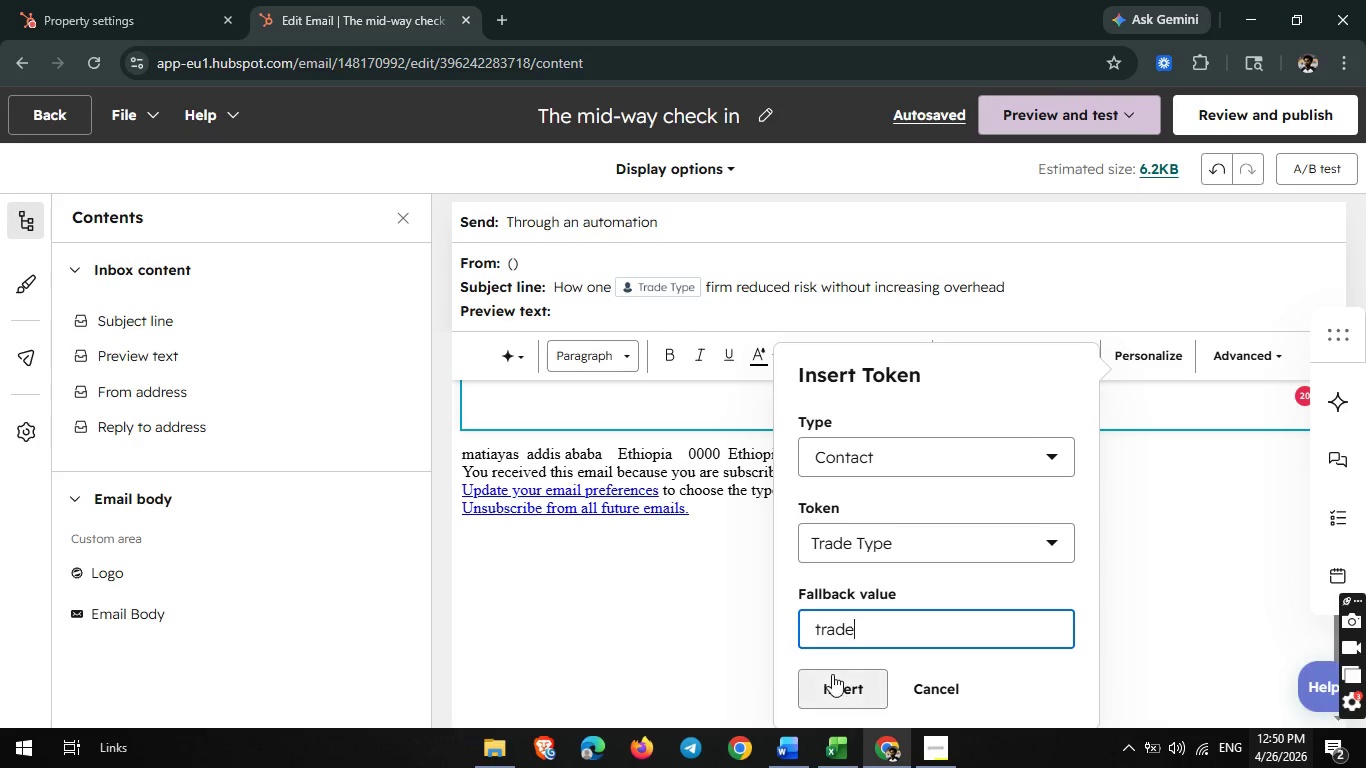 
left_click([831, 675])
 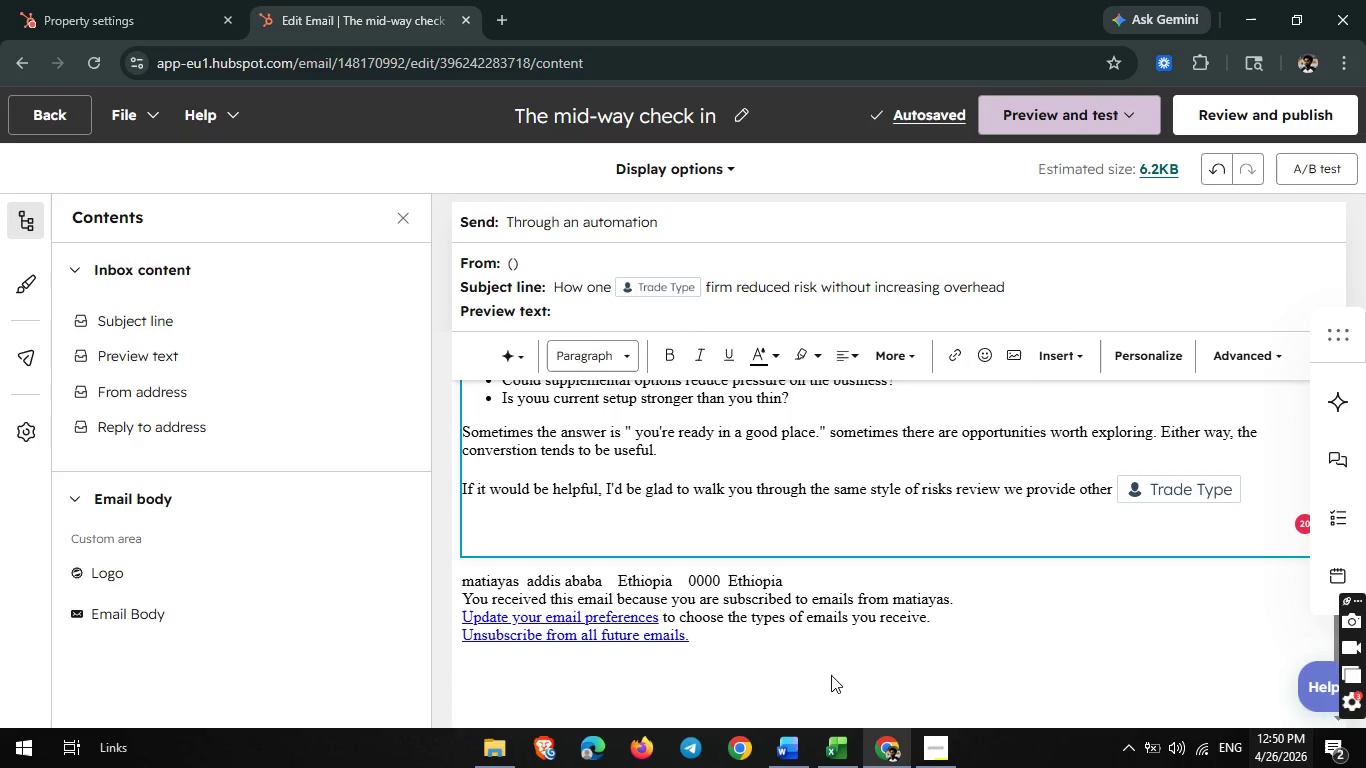 
wait(9.12)
 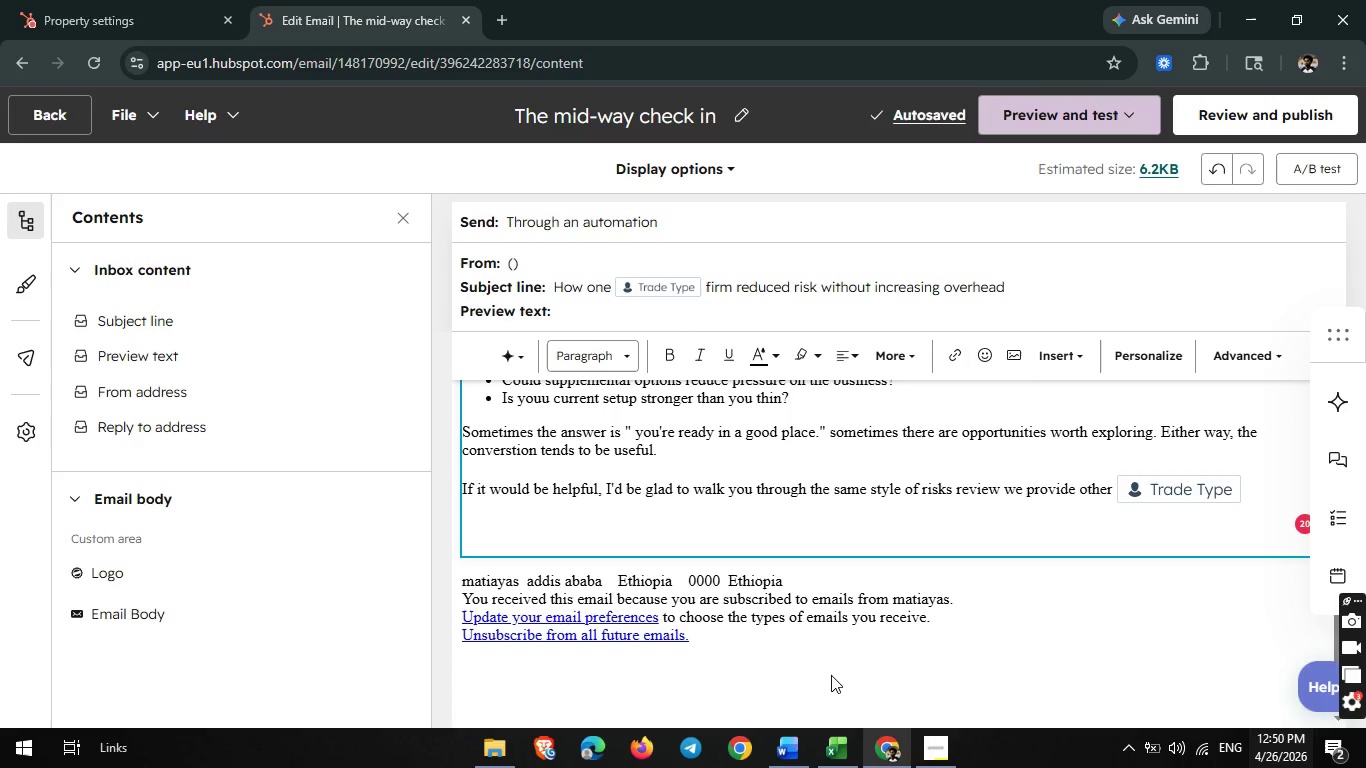 
type( firms. )
 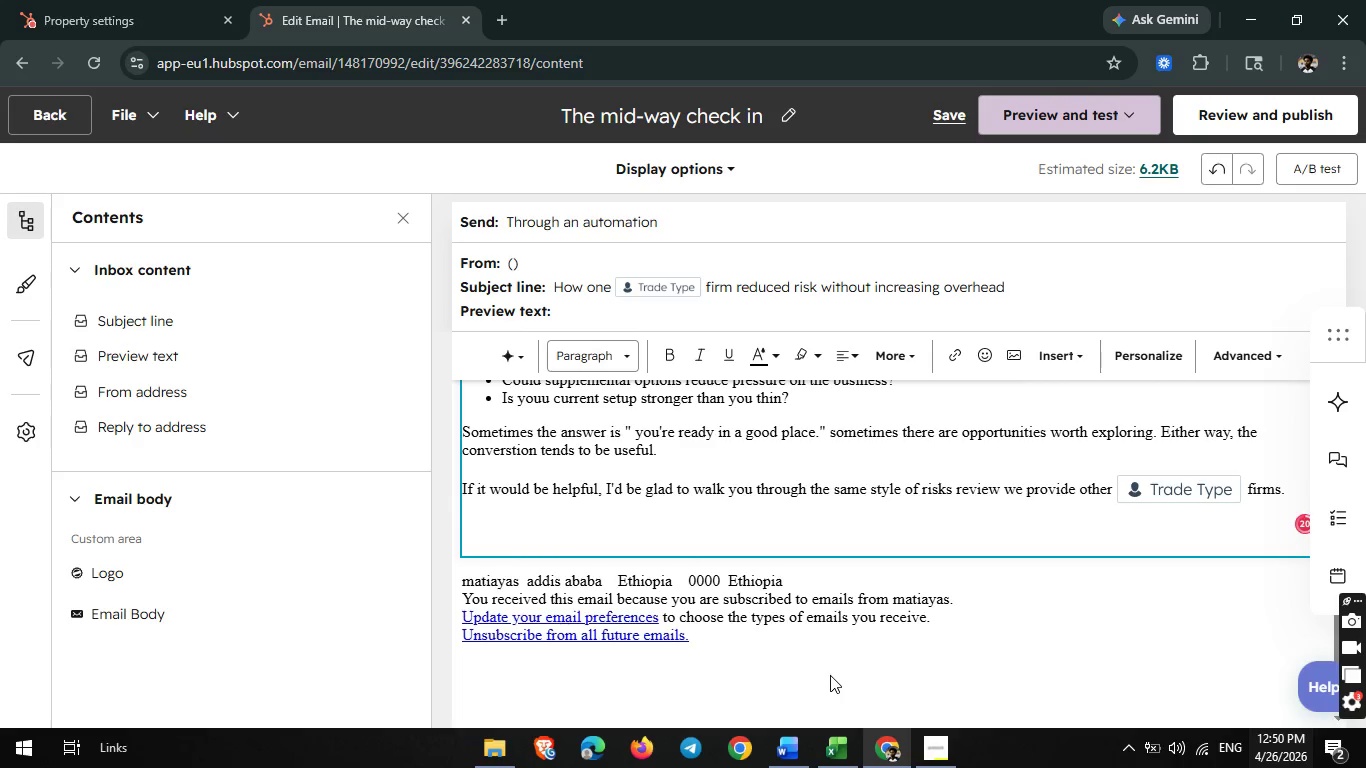 
key(Enter)
 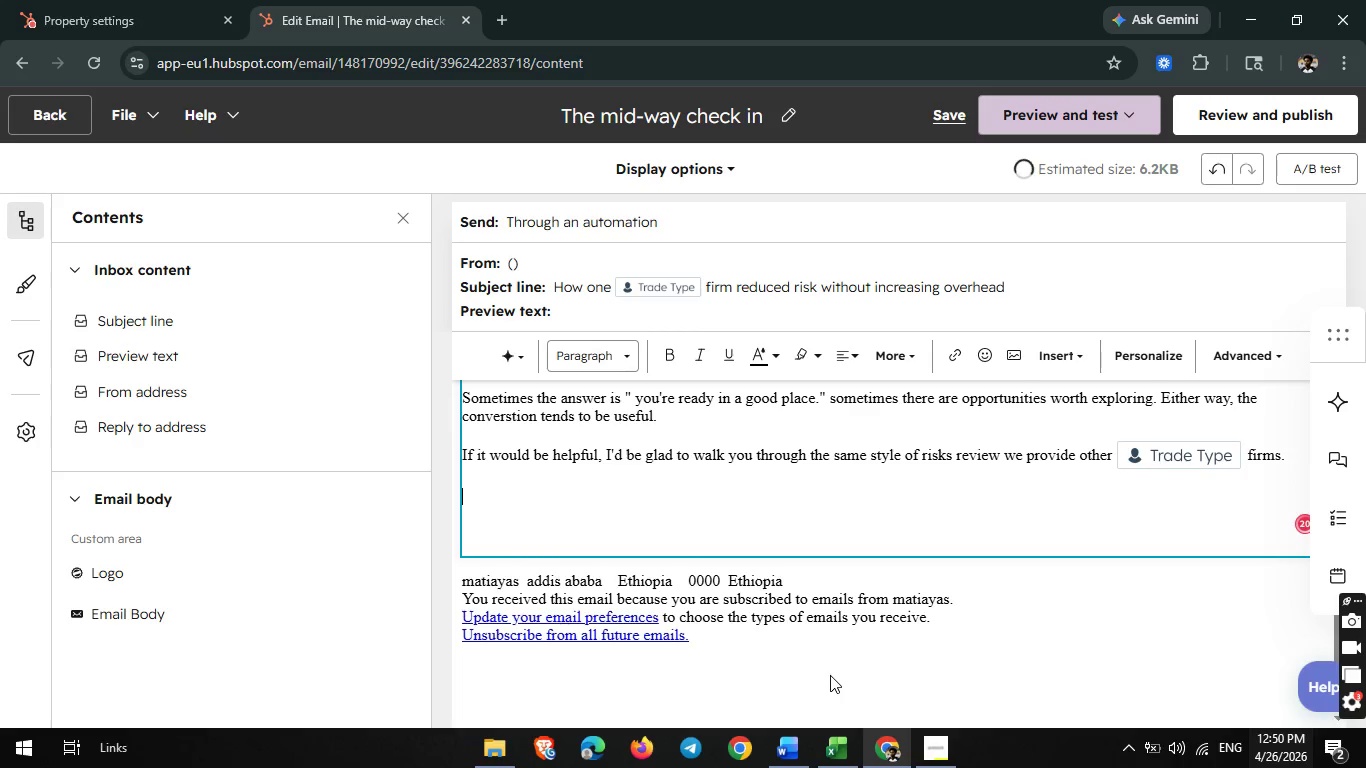 
type(Would you)
 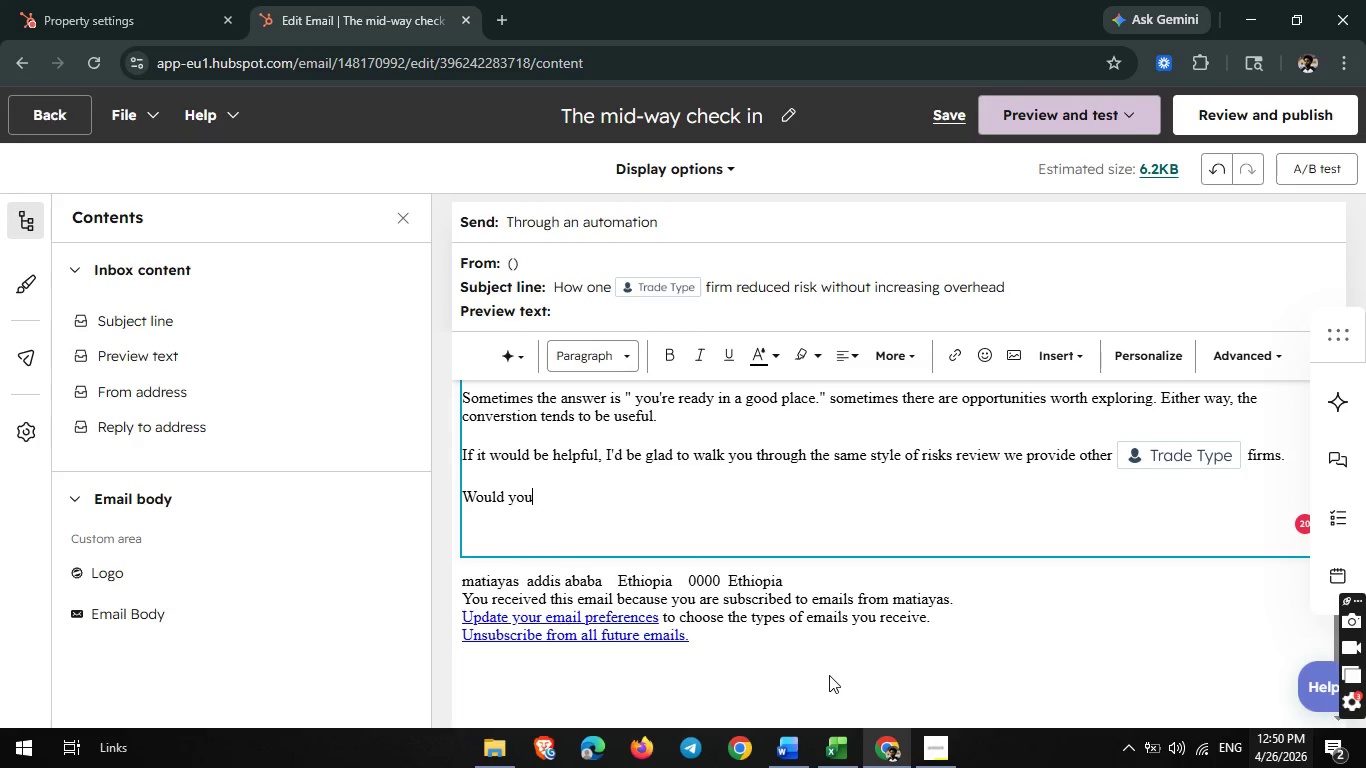 
type( be open to a brief conversation this week or next?)
 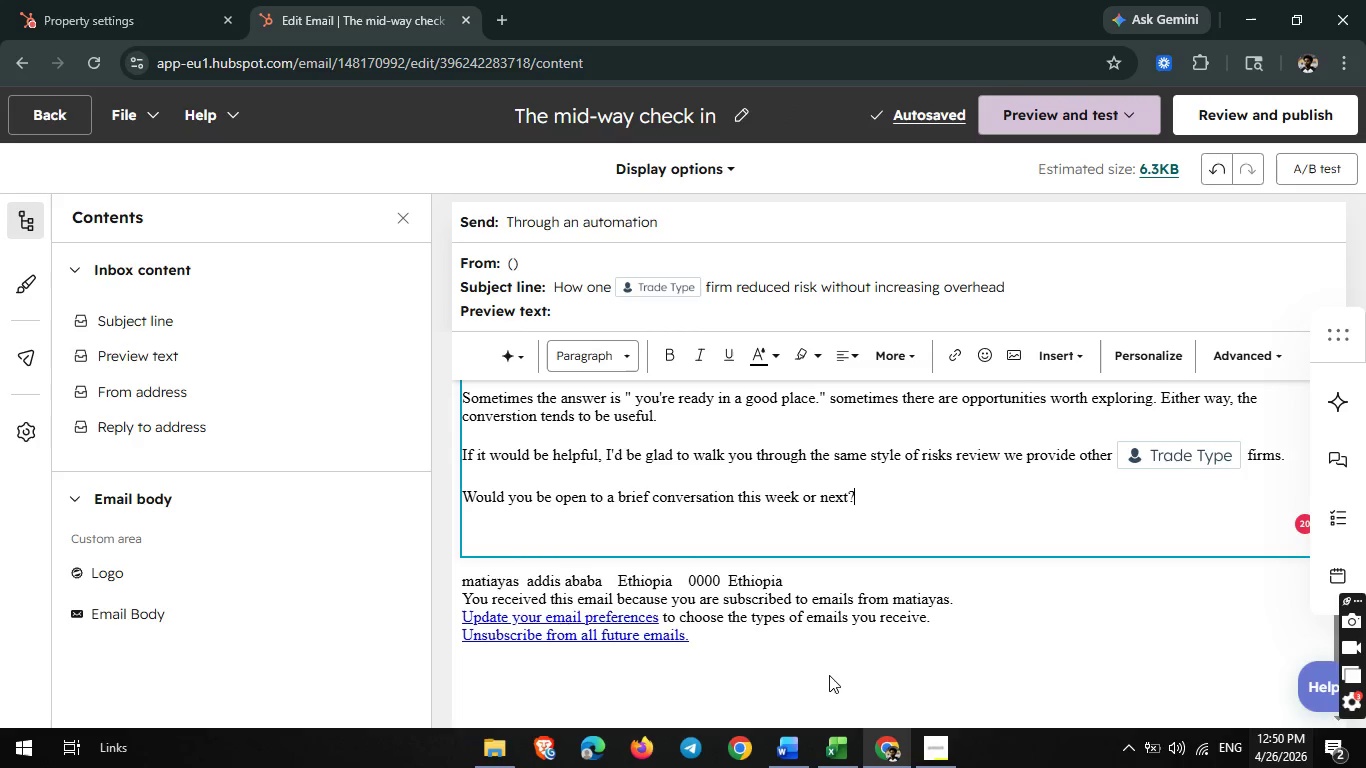 
wait(7.14)
 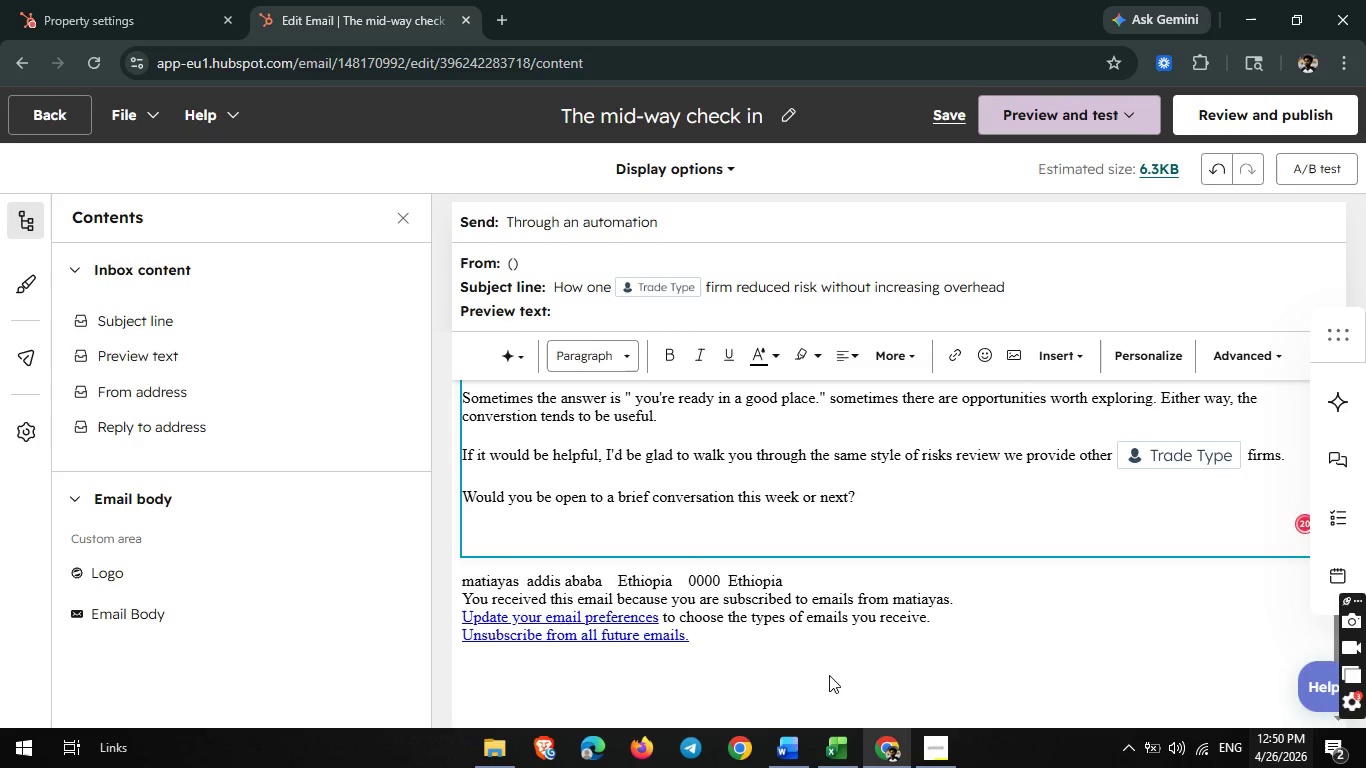 
key(Enter)
 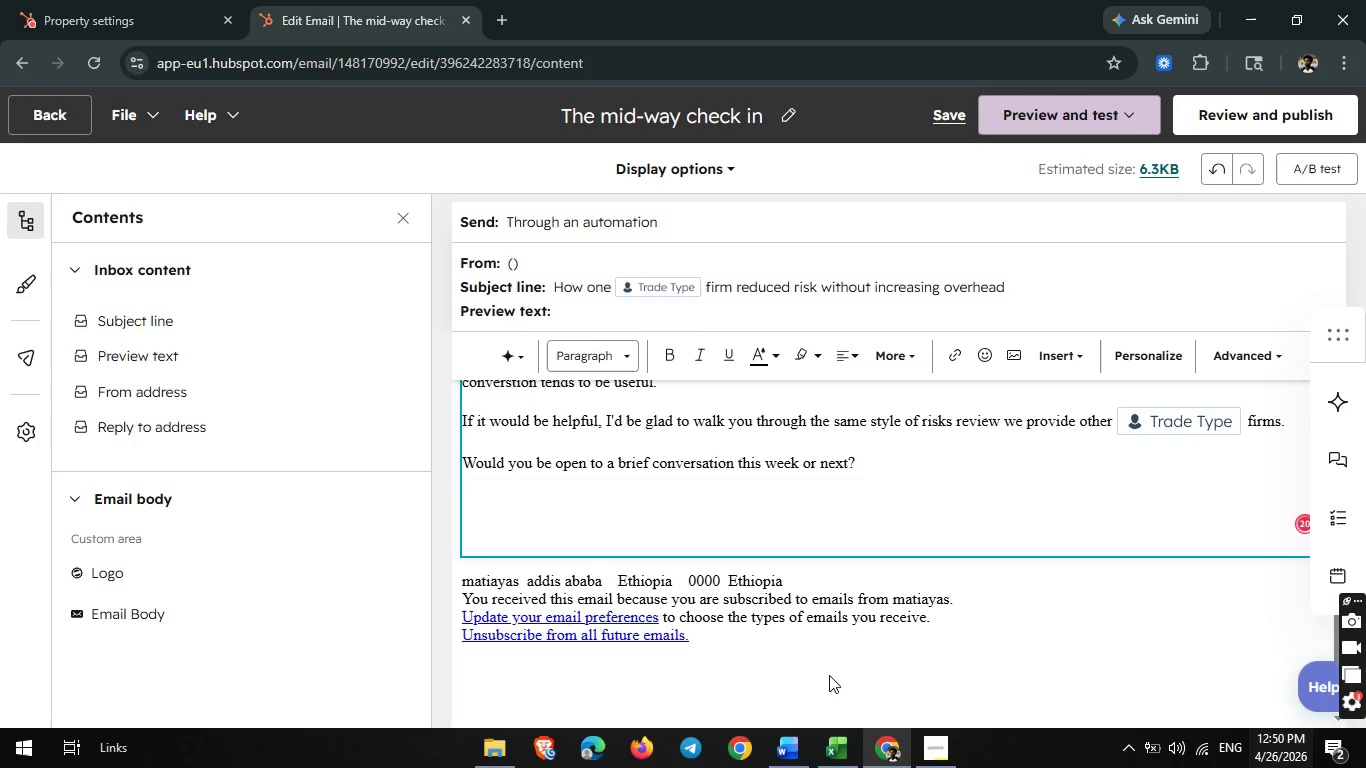 
type(Best,)